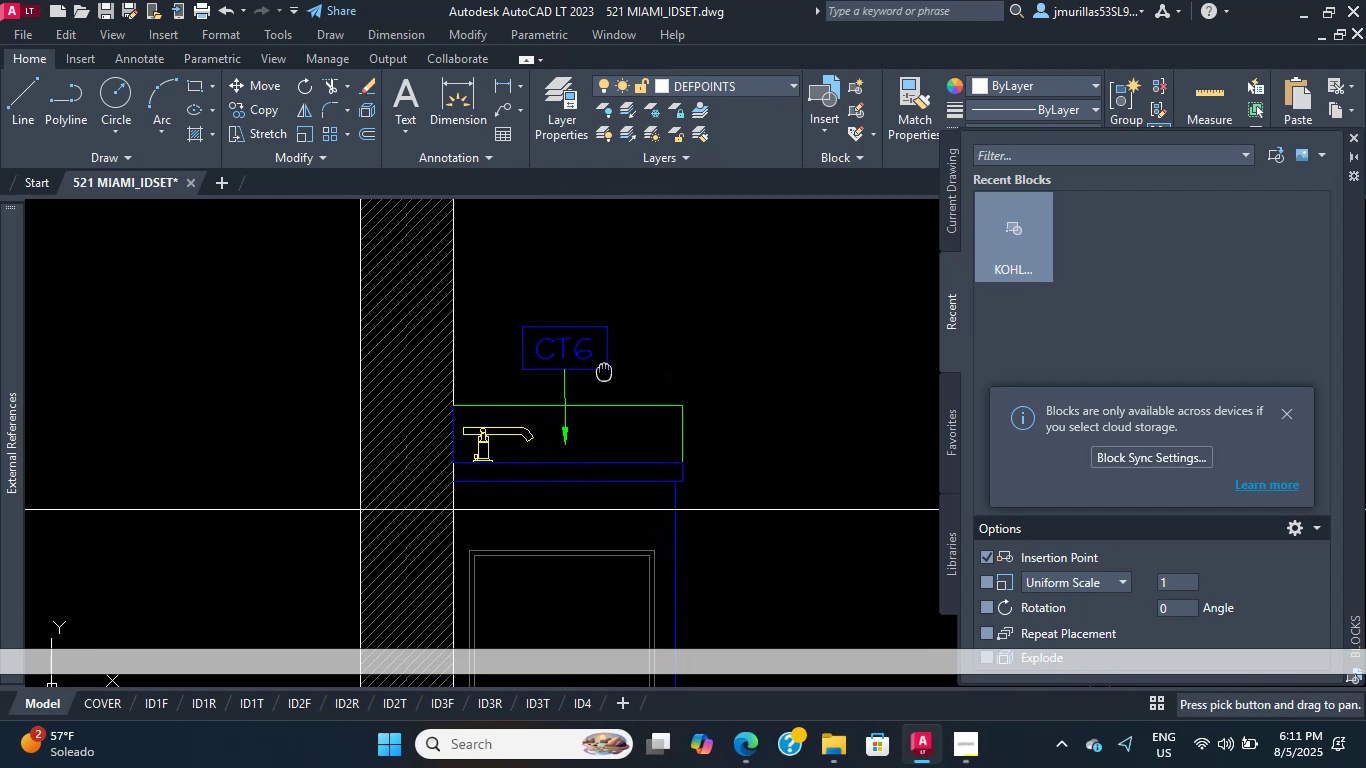 
wait(20.48)
 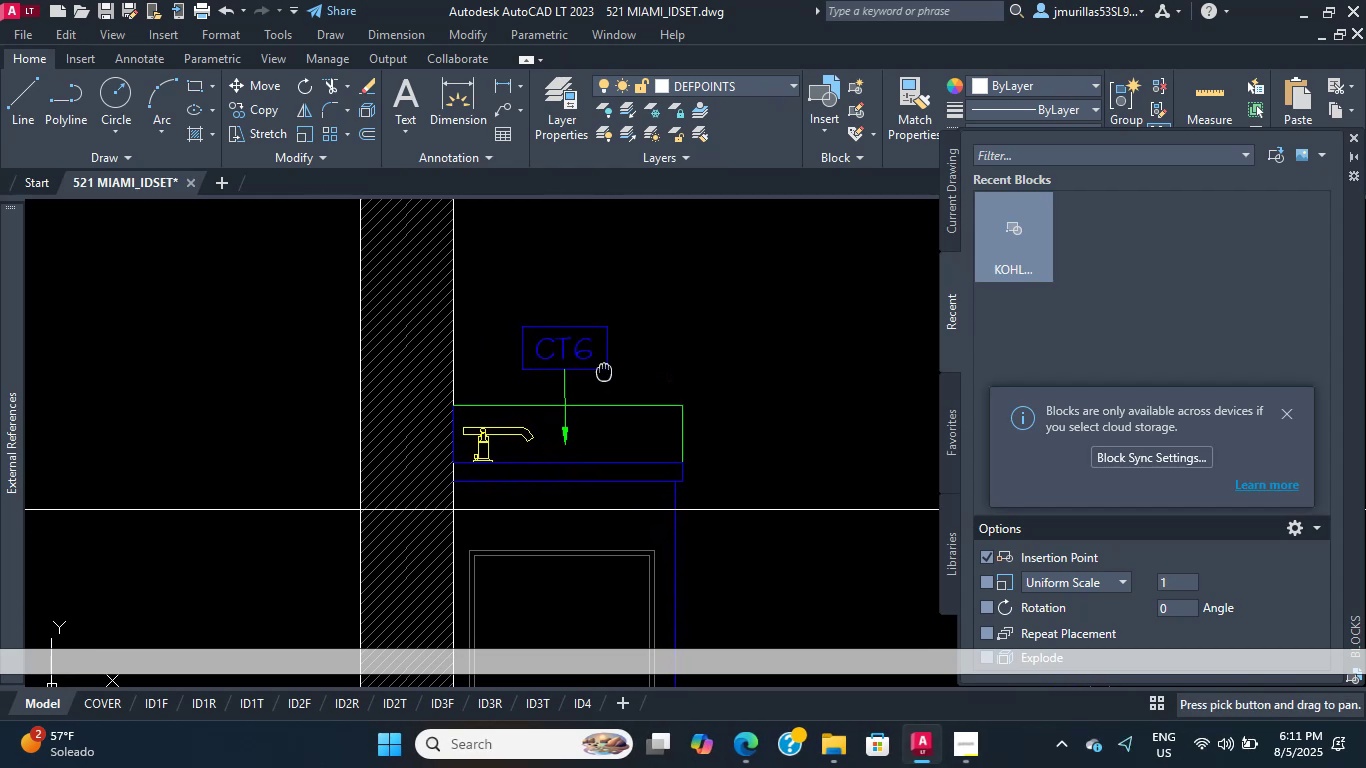 
scroll: coordinate [606, 476], scroll_direction: up, amount: 2.0
 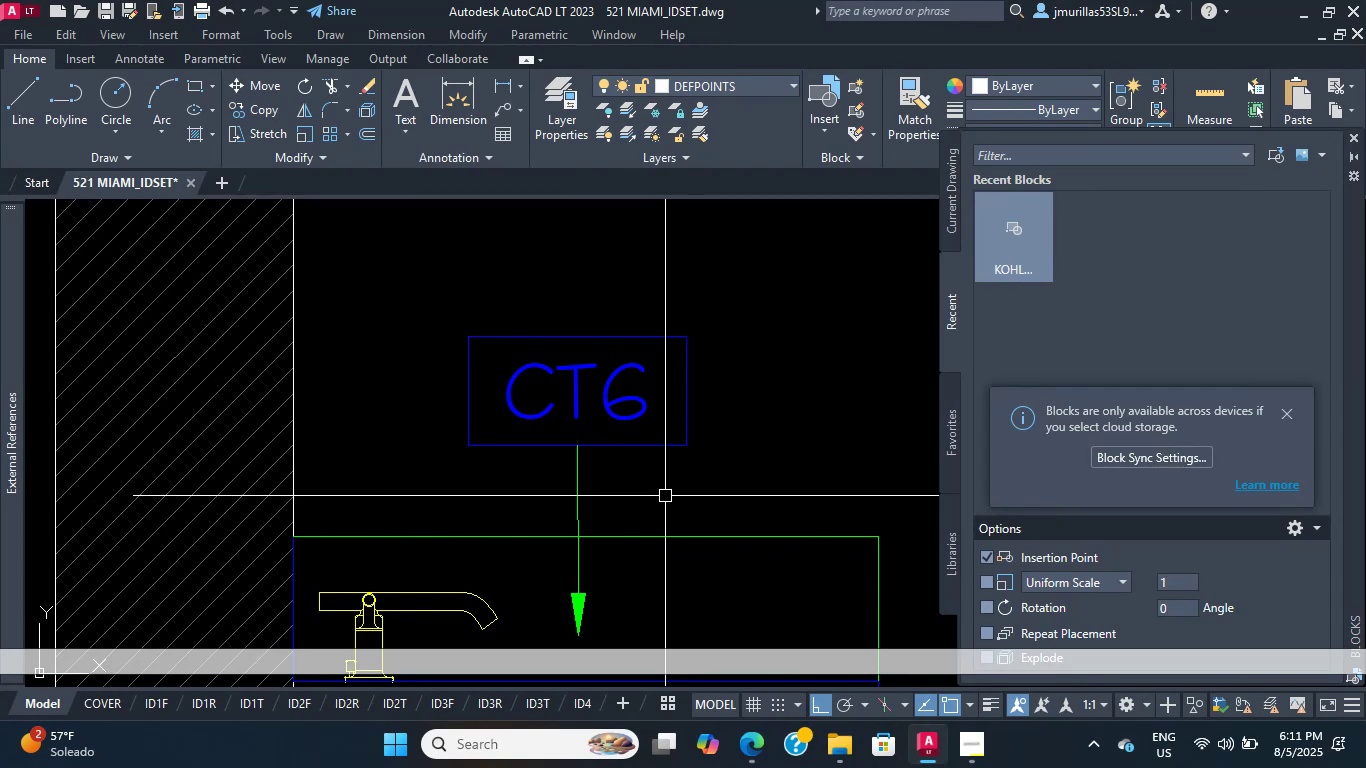 
wait(15.43)
 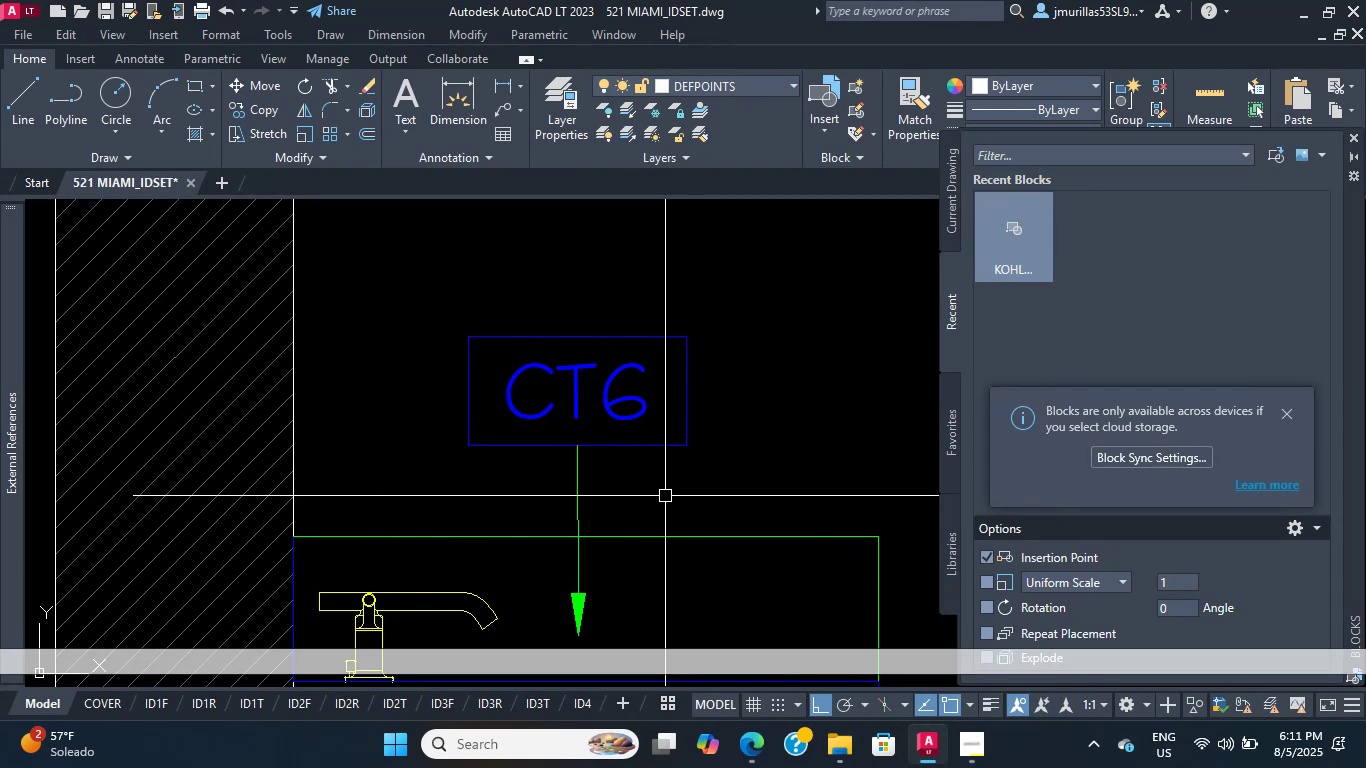 
scroll: coordinate [694, 461], scroll_direction: up, amount: 3.0
 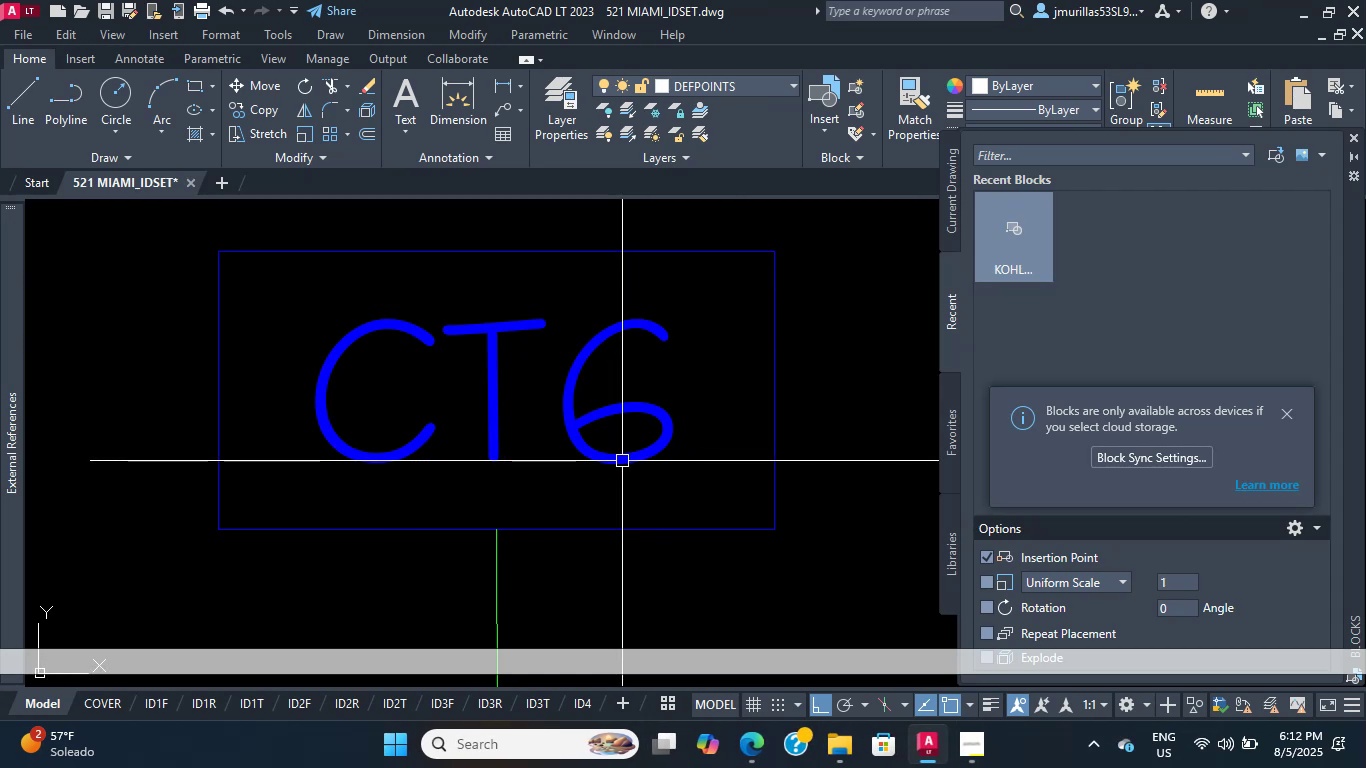 
wait(52.64)
 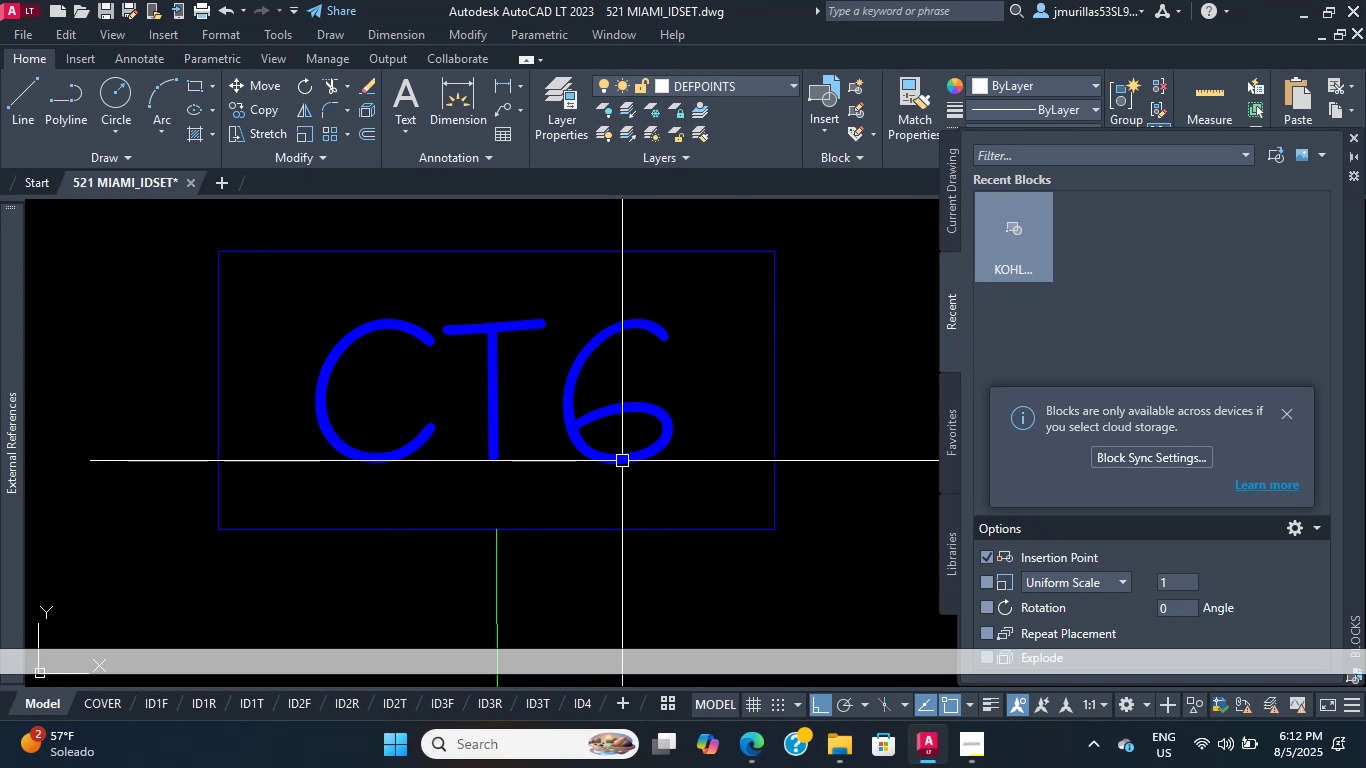 
scroll: coordinate [496, 337], scroll_direction: up, amount: 1.0
 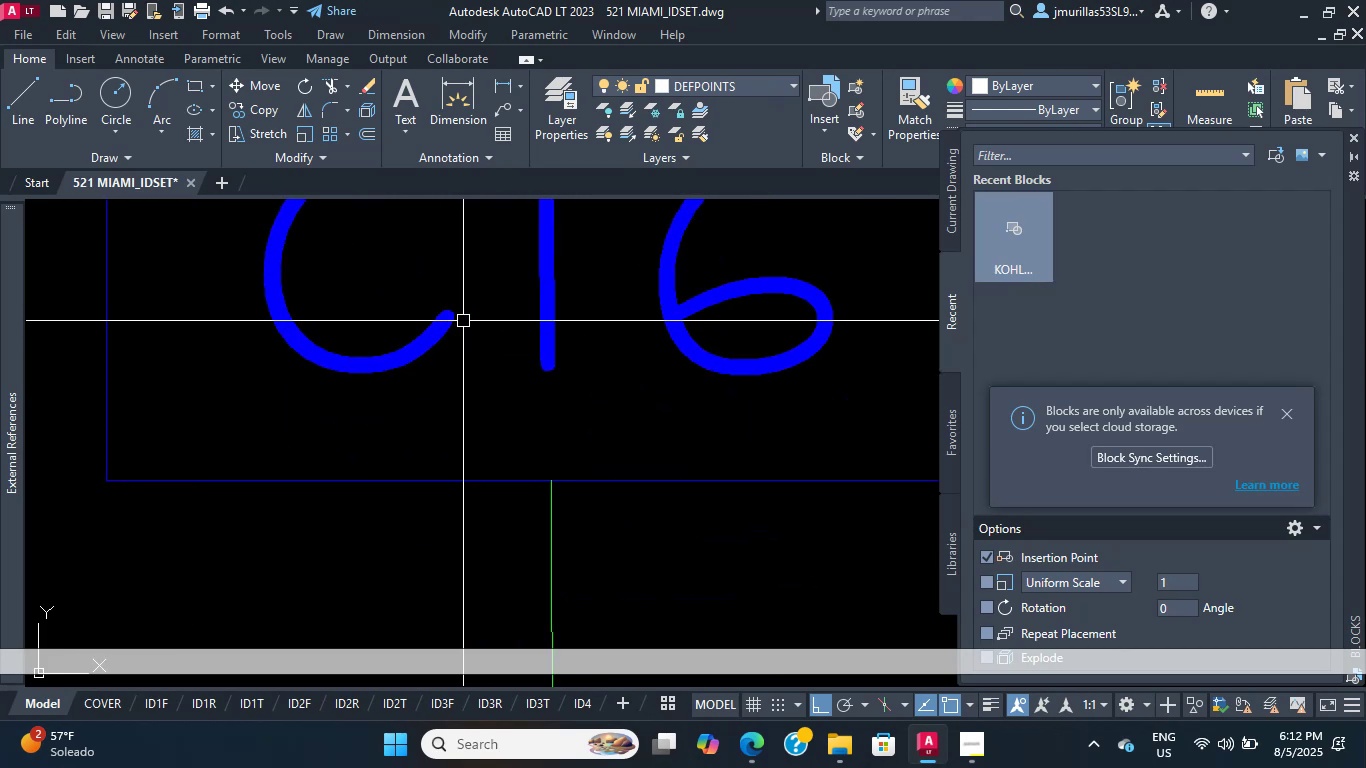 
scroll: coordinate [547, 315], scroll_direction: down, amount: 2.0
 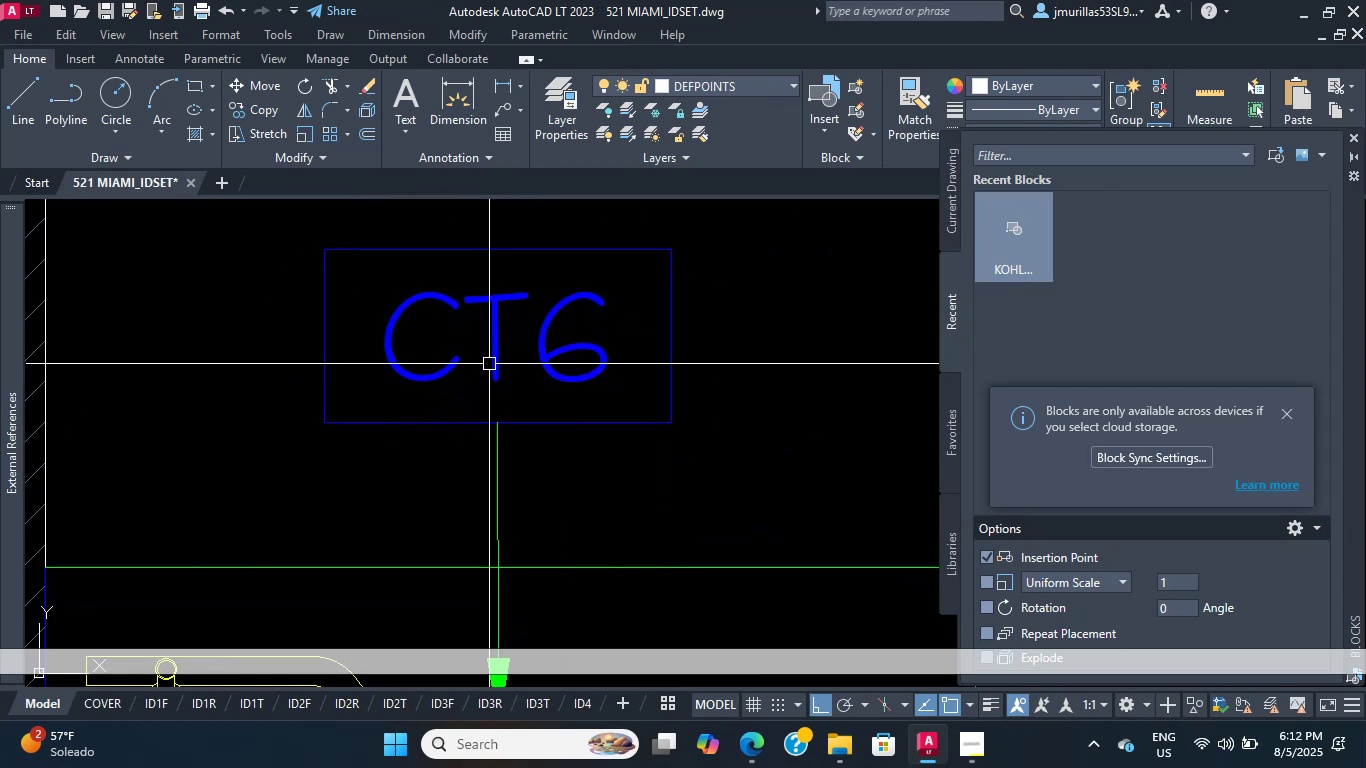 
wait(5.64)
 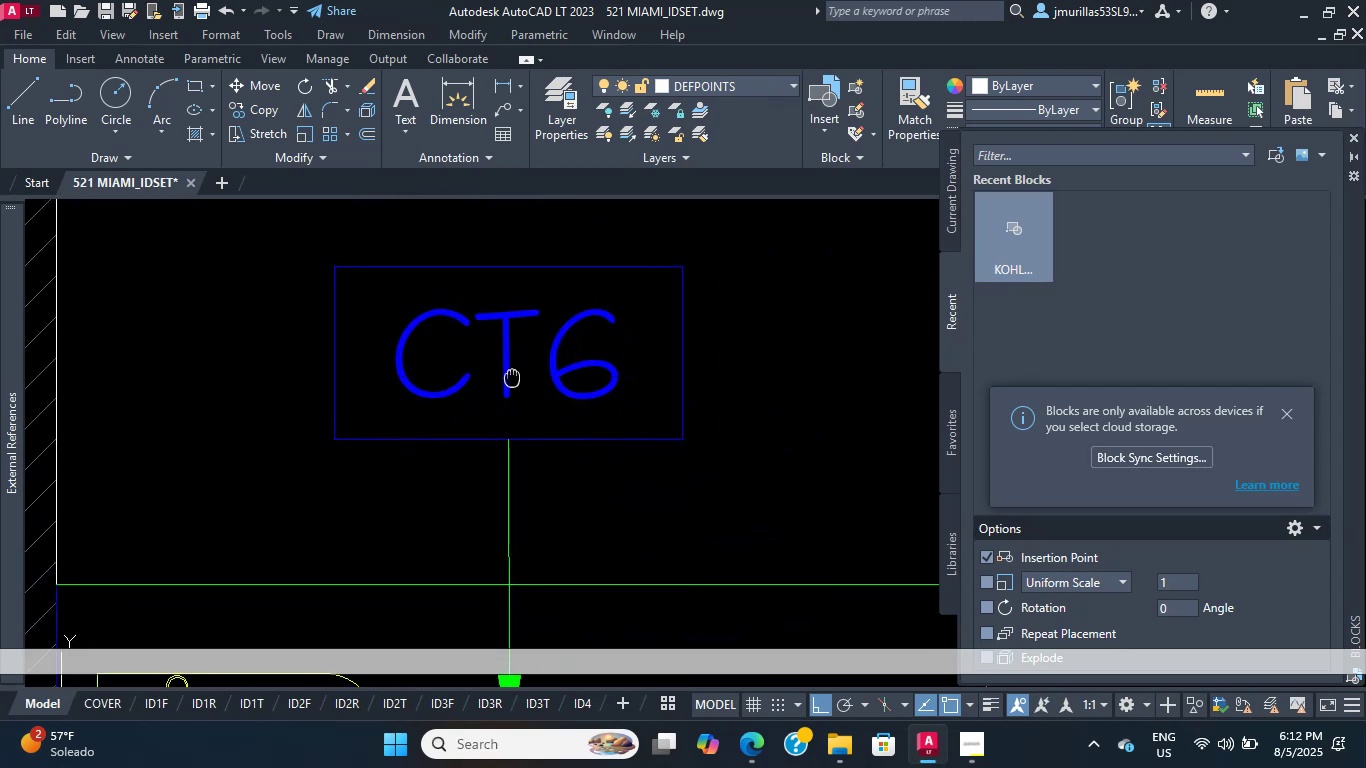 
scroll: coordinate [512, 403], scroll_direction: down, amount: 1.0
 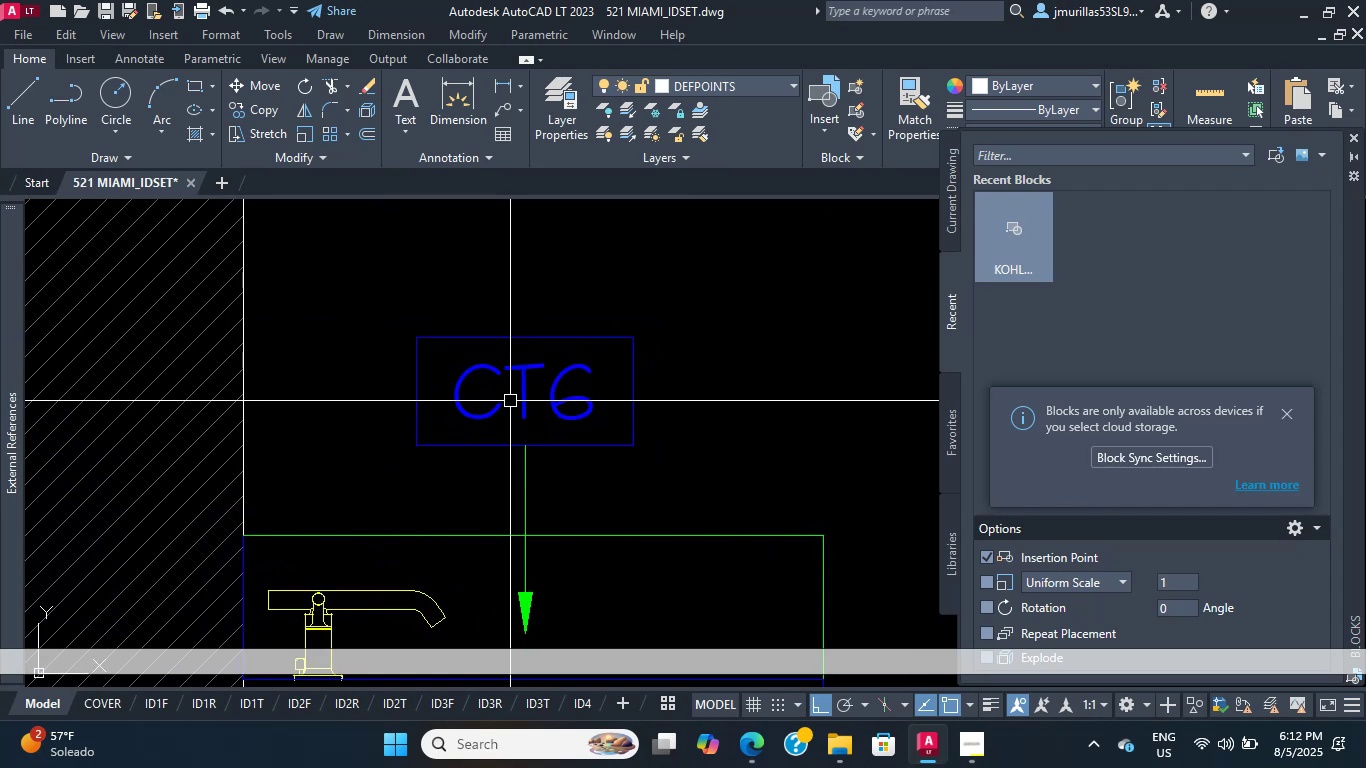 
wait(11.02)
 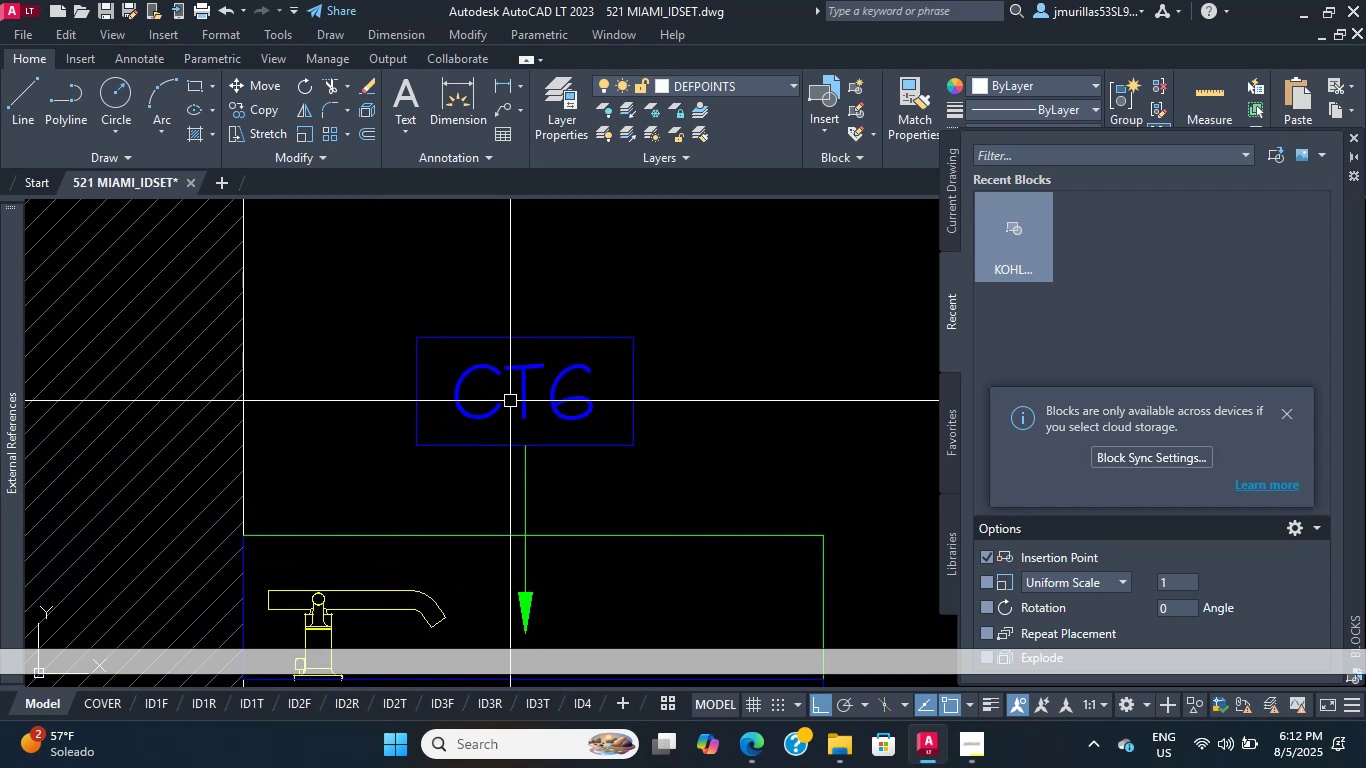 
scroll: coordinate [540, 365], scroll_direction: down, amount: 5.0
 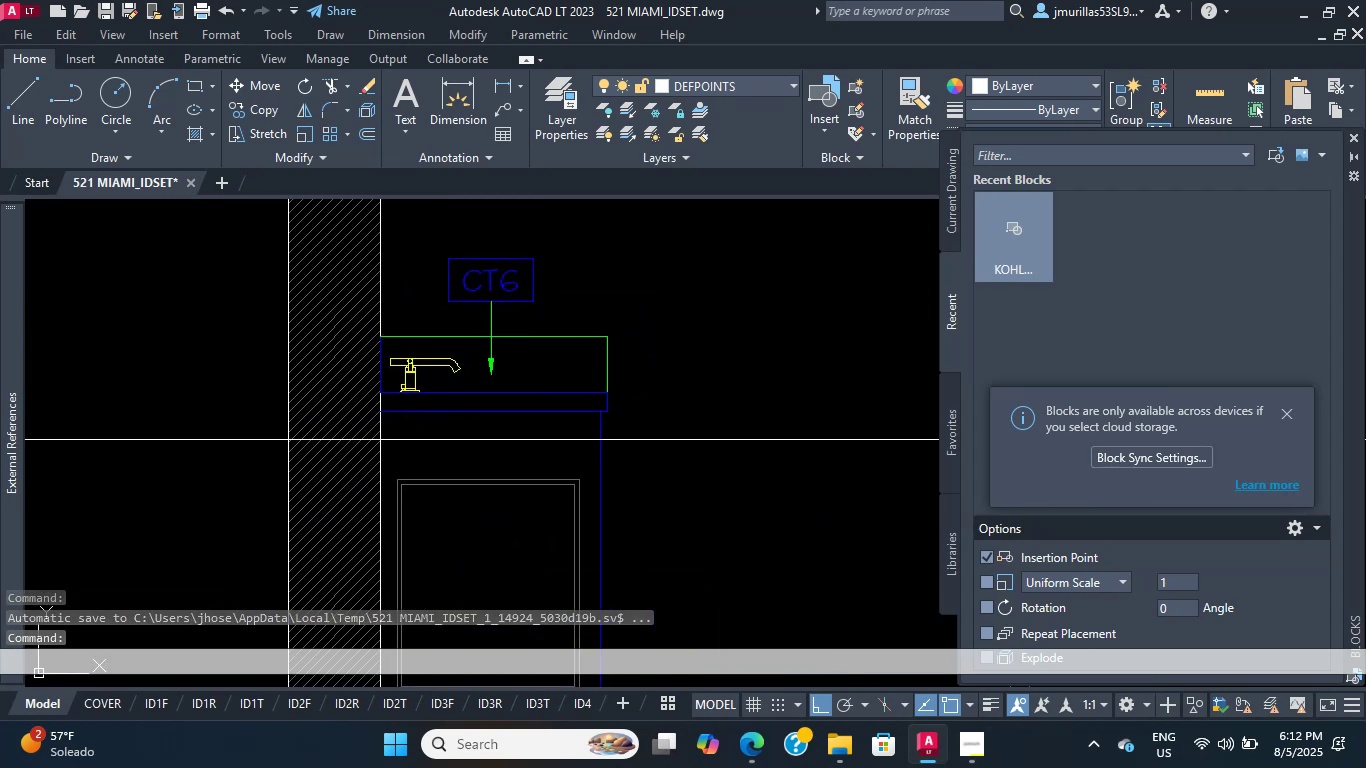 
scroll: coordinate [632, 426], scroll_direction: up, amount: 1.0
 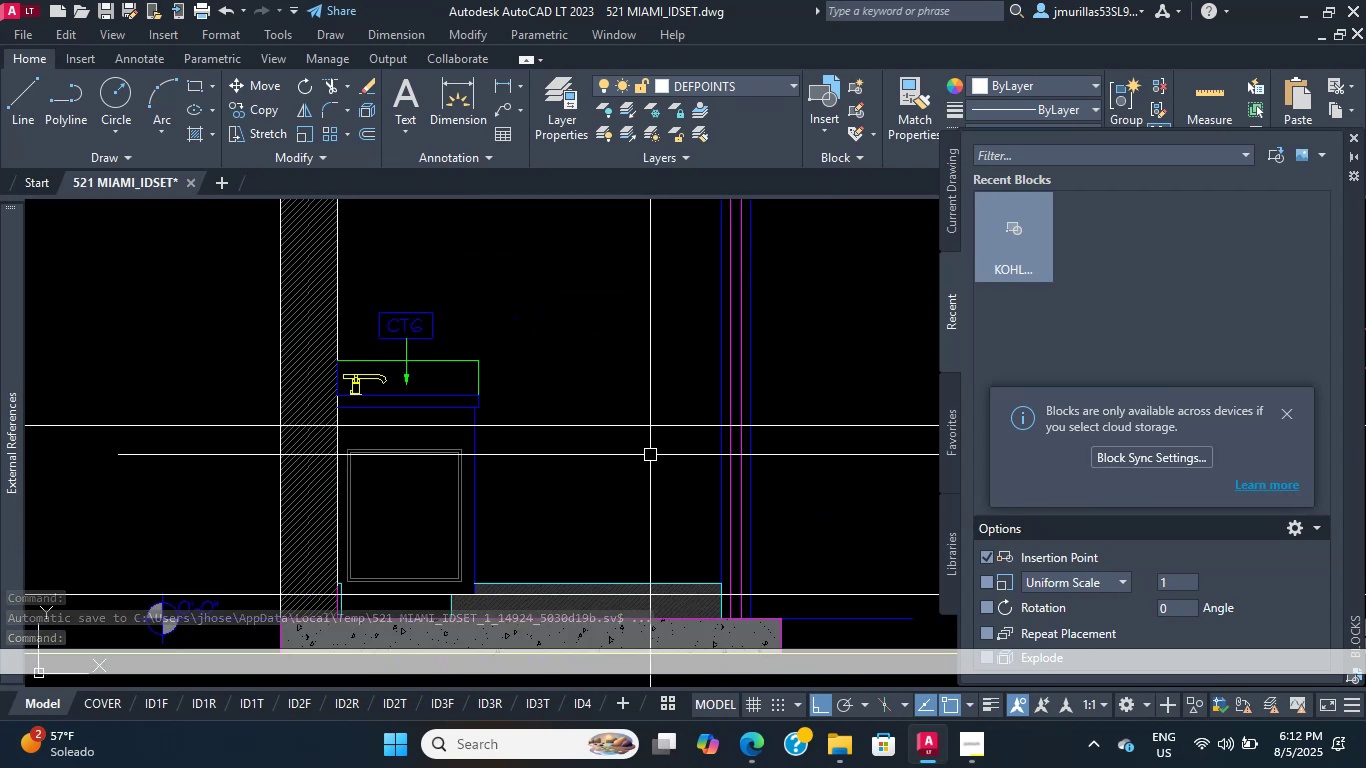 
double_click([577, 391])
 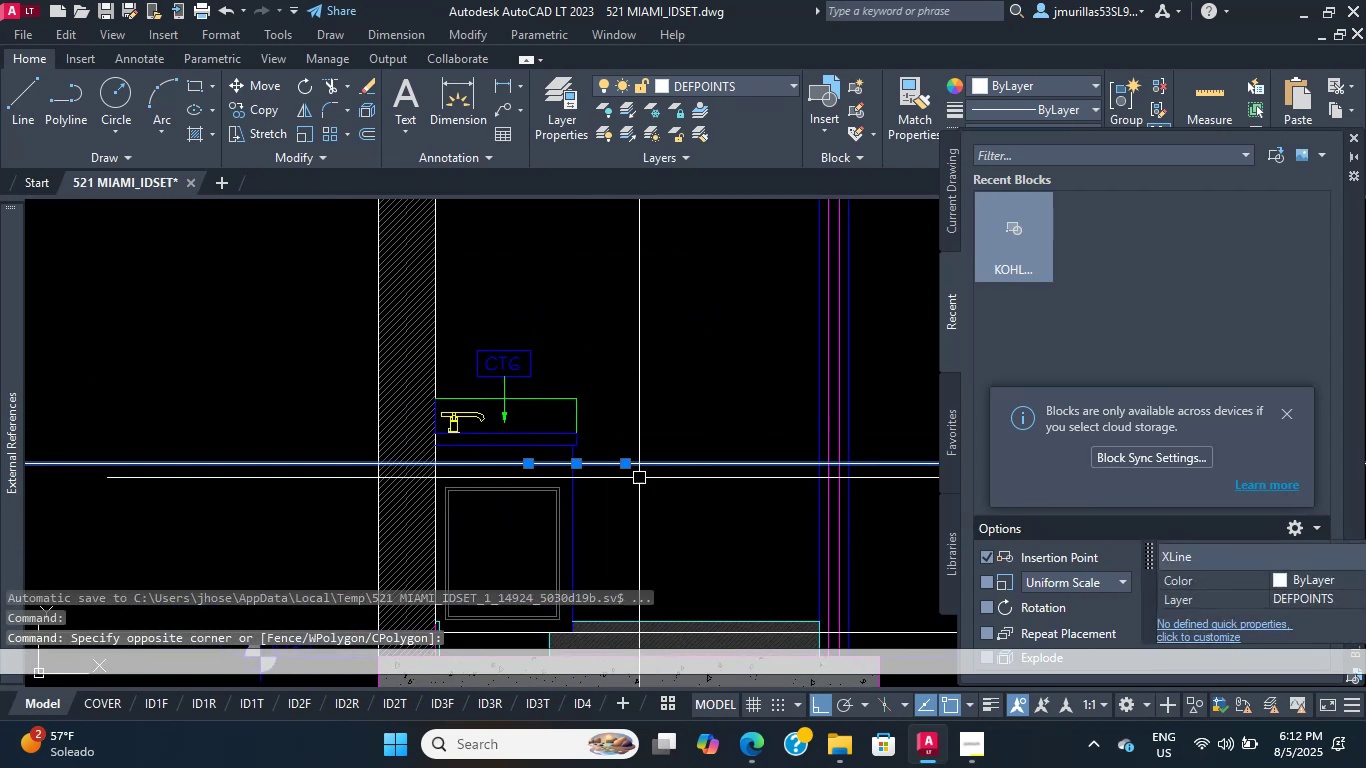 
scroll: coordinate [506, 443], scroll_direction: up, amount: 2.0
 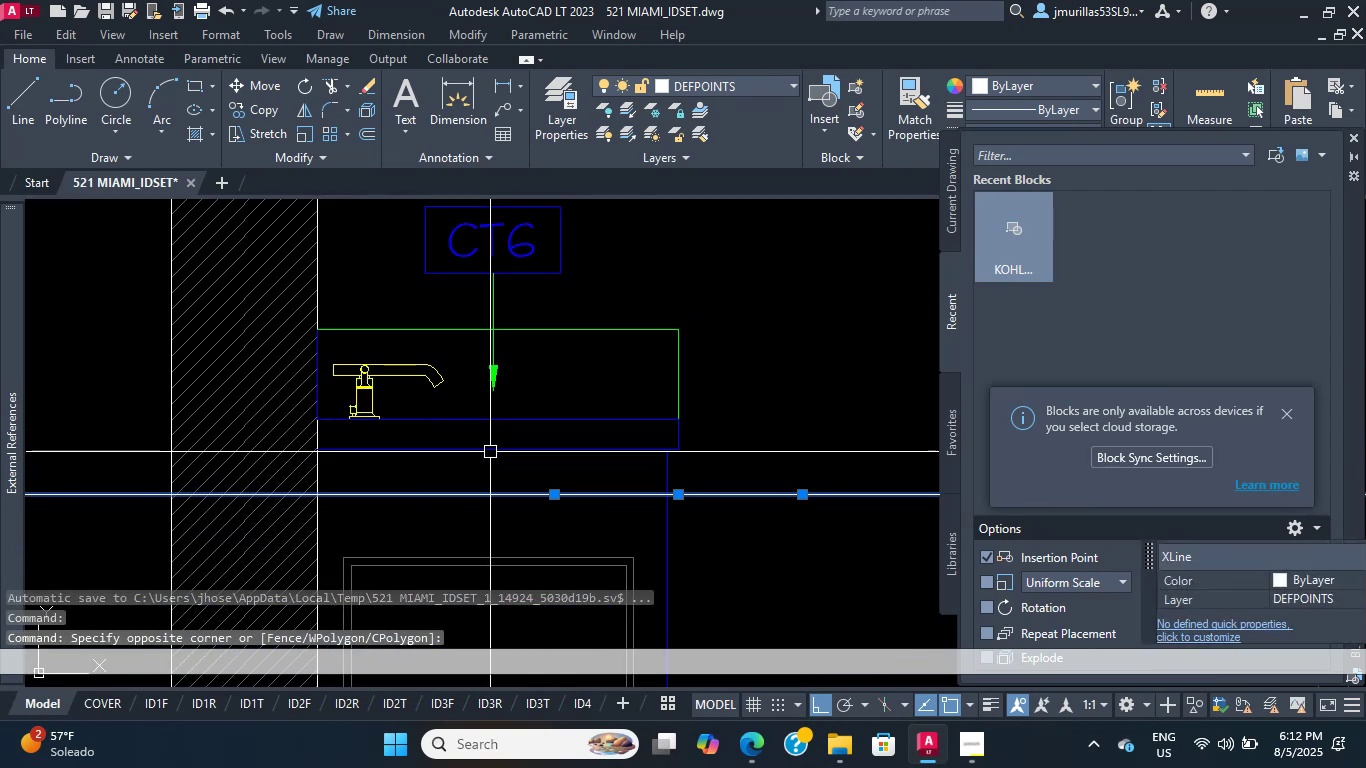 
key(Delete)
 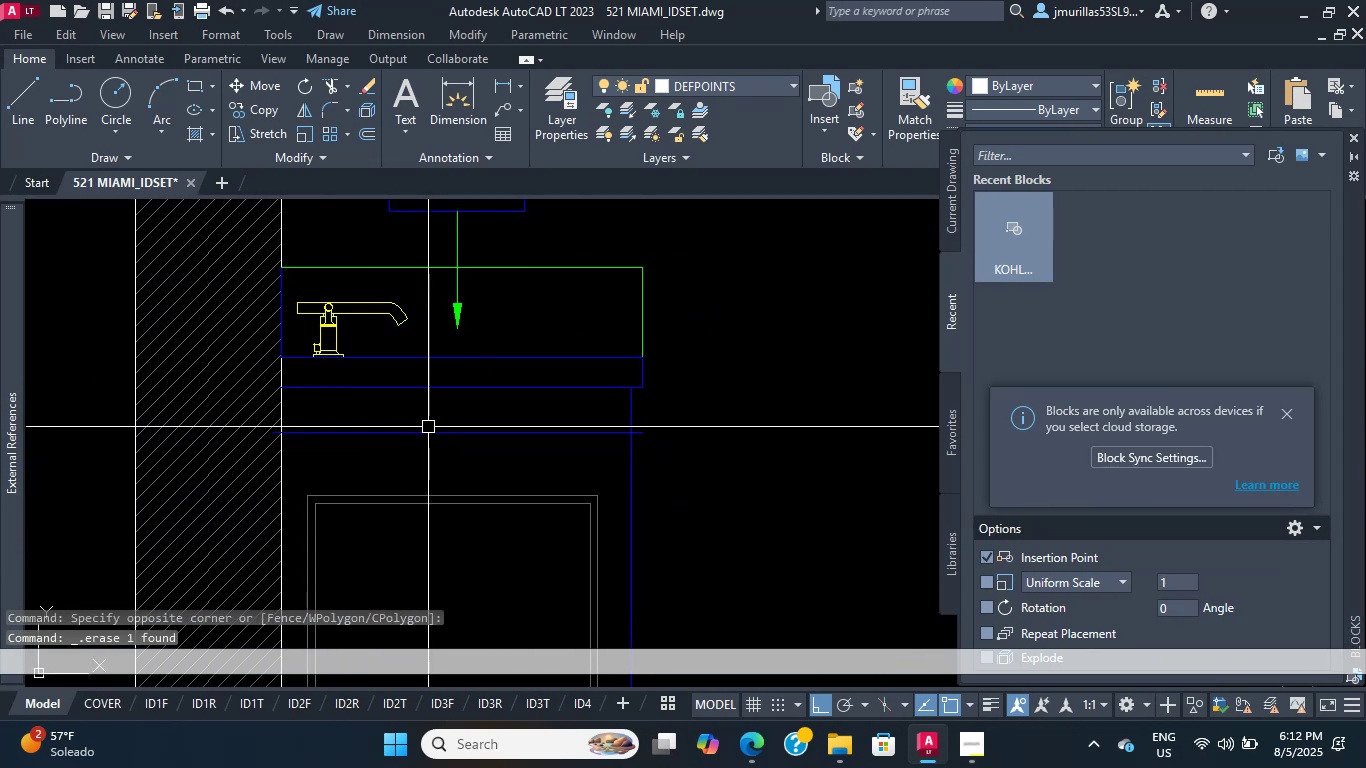 
scroll: coordinate [508, 469], scroll_direction: up, amount: 1.0
 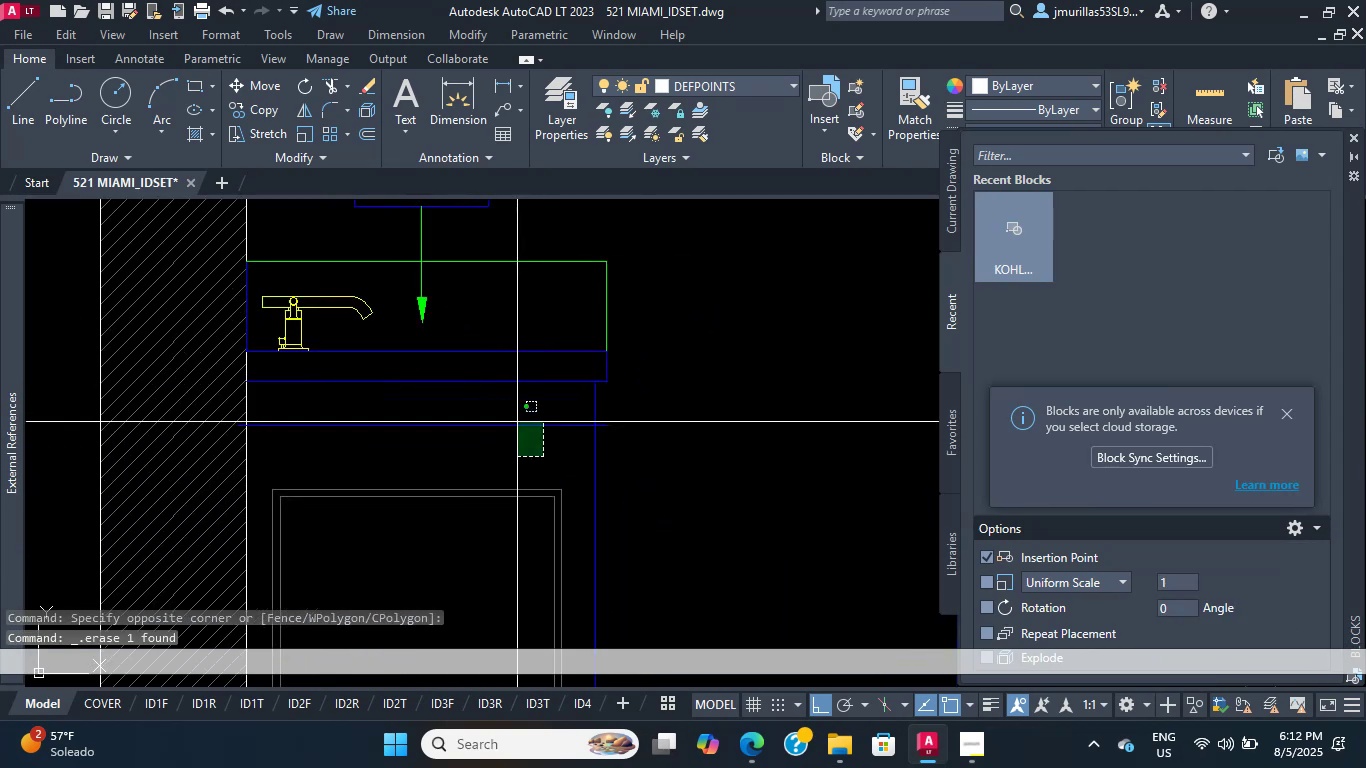 
double_click([494, 392])
 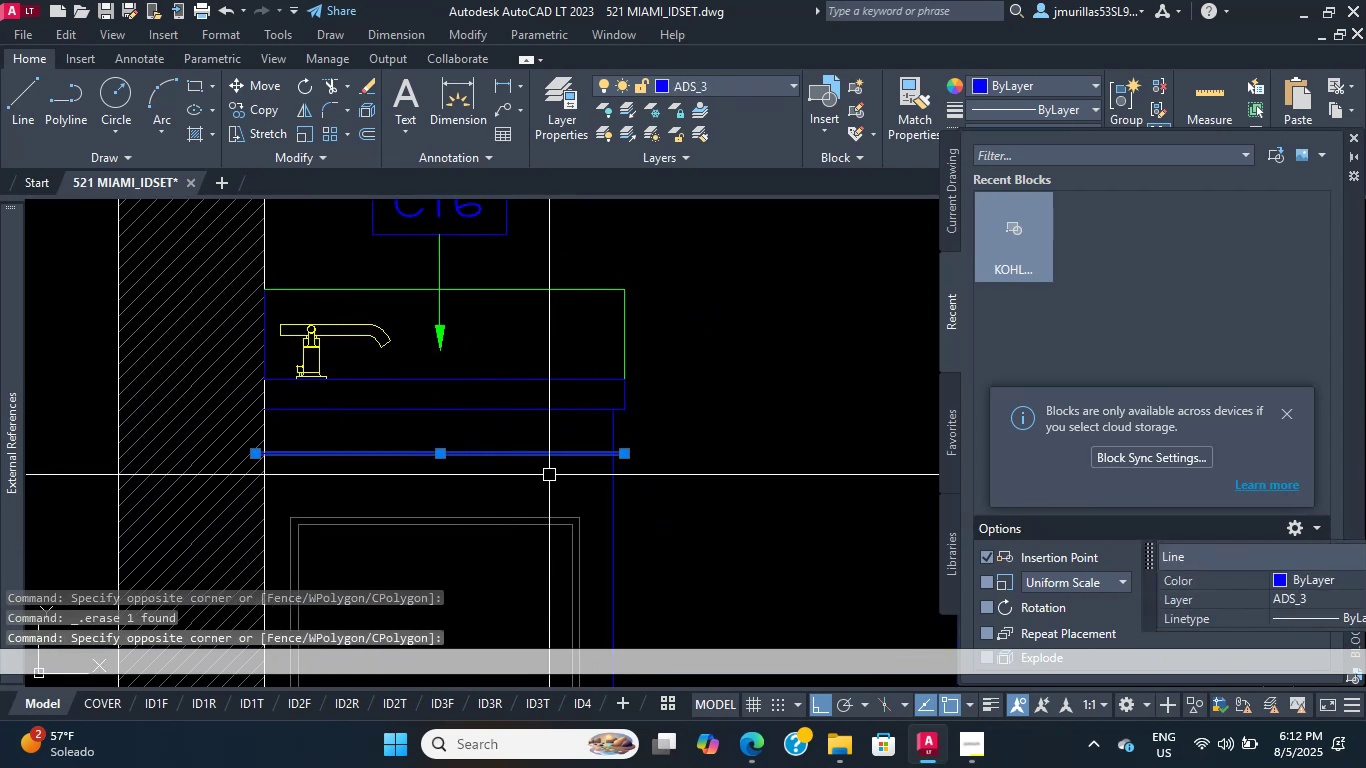 
scroll: coordinate [623, 435], scroll_direction: up, amount: 3.0
 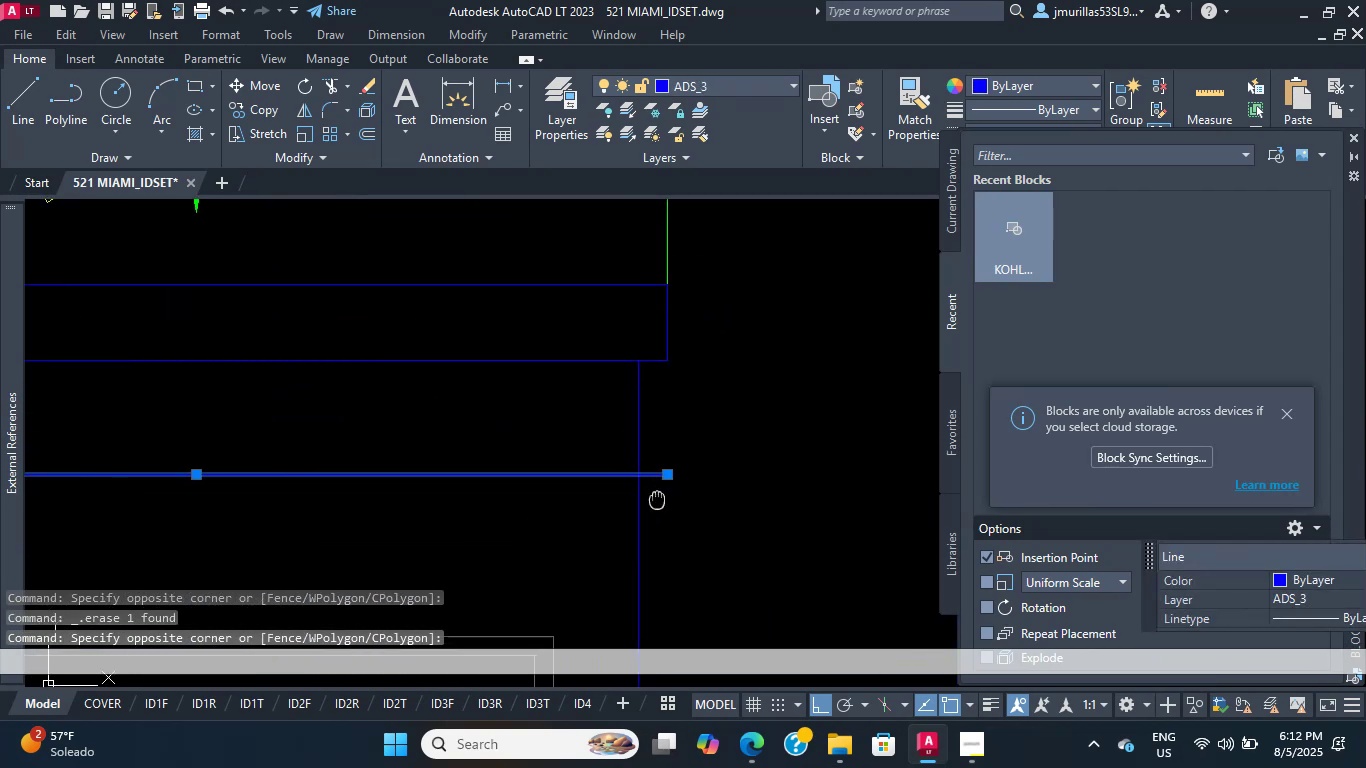 
key(M)
 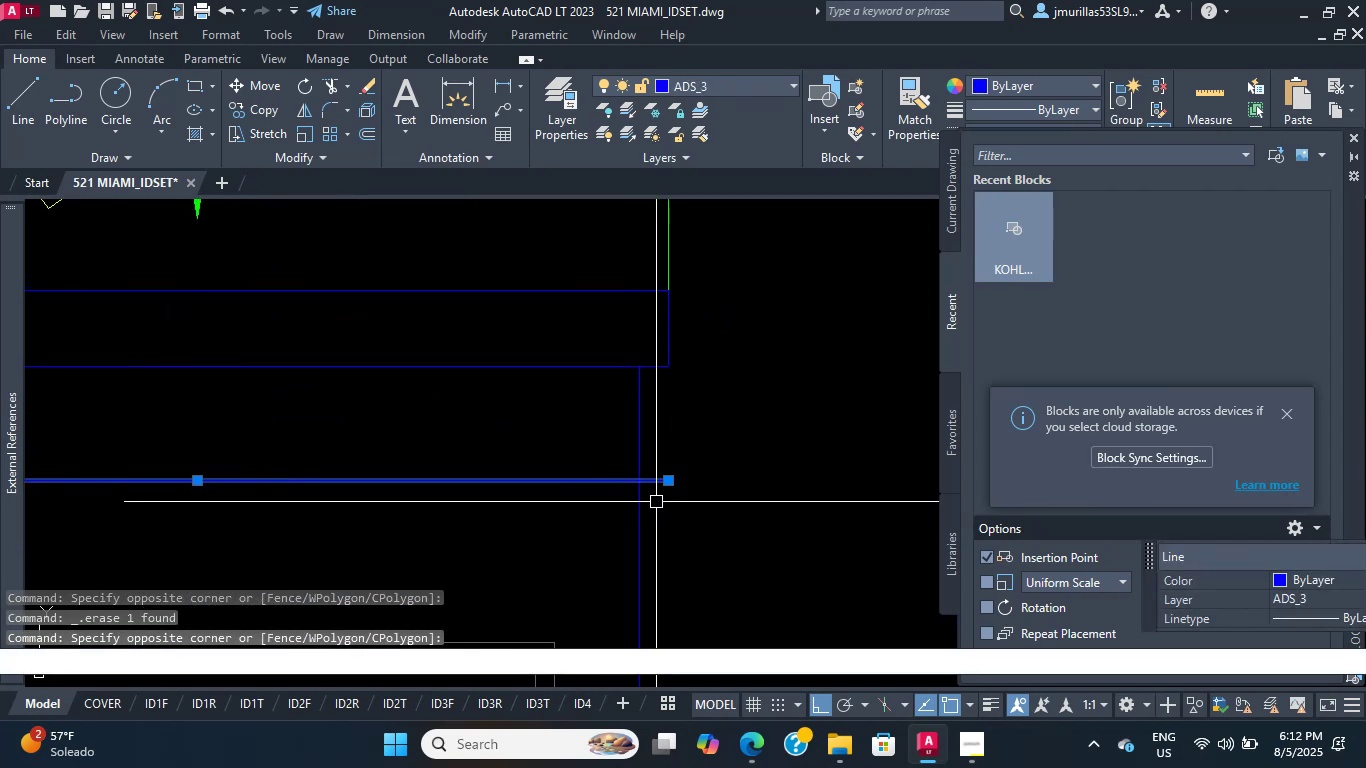 
key(Space)
 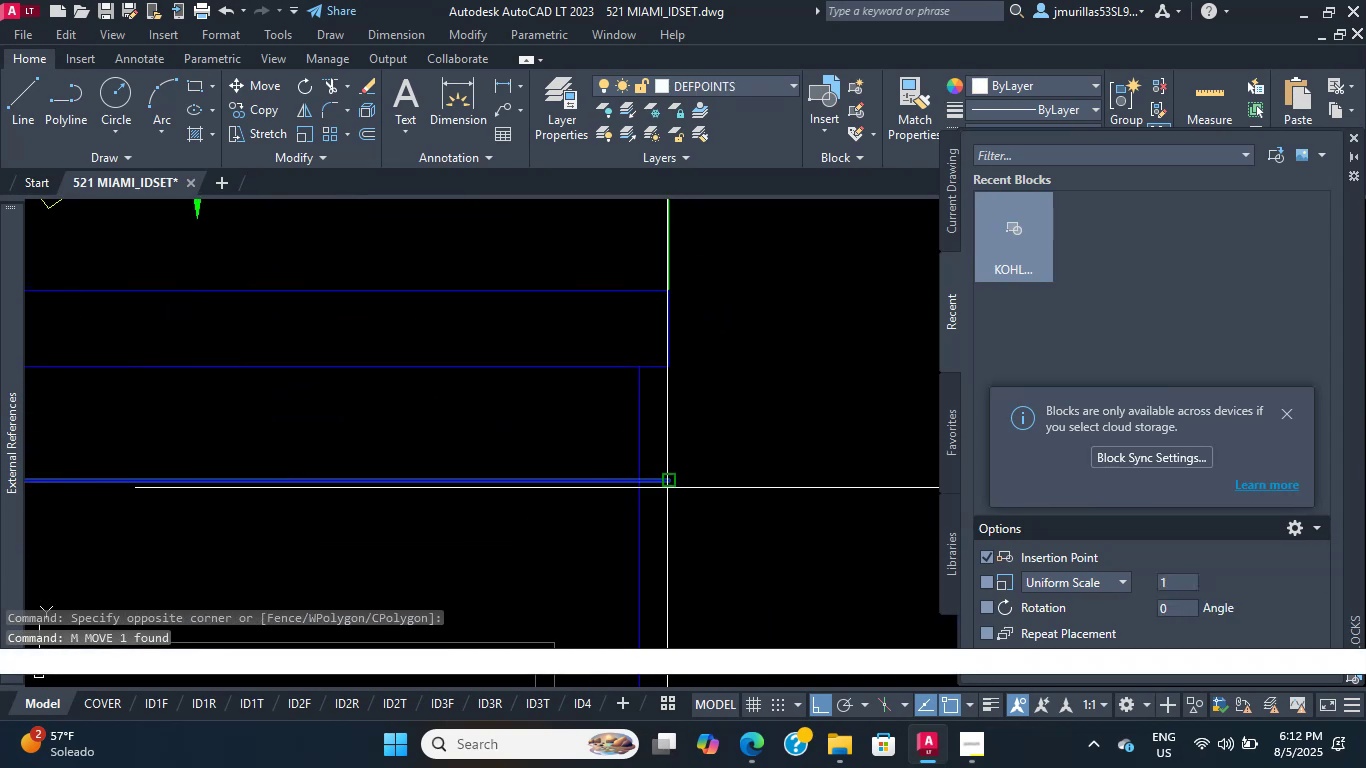 
left_click([671, 485])
 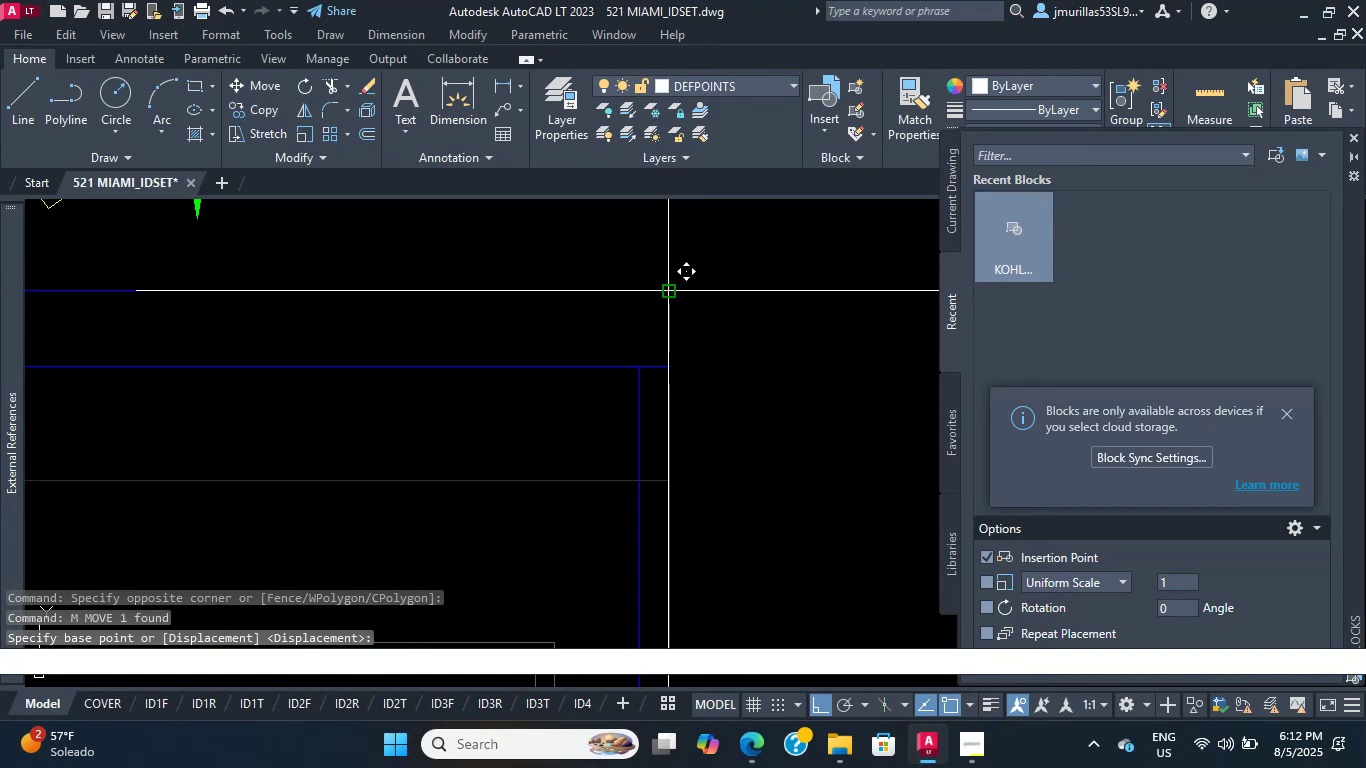 
left_click([664, 293])
 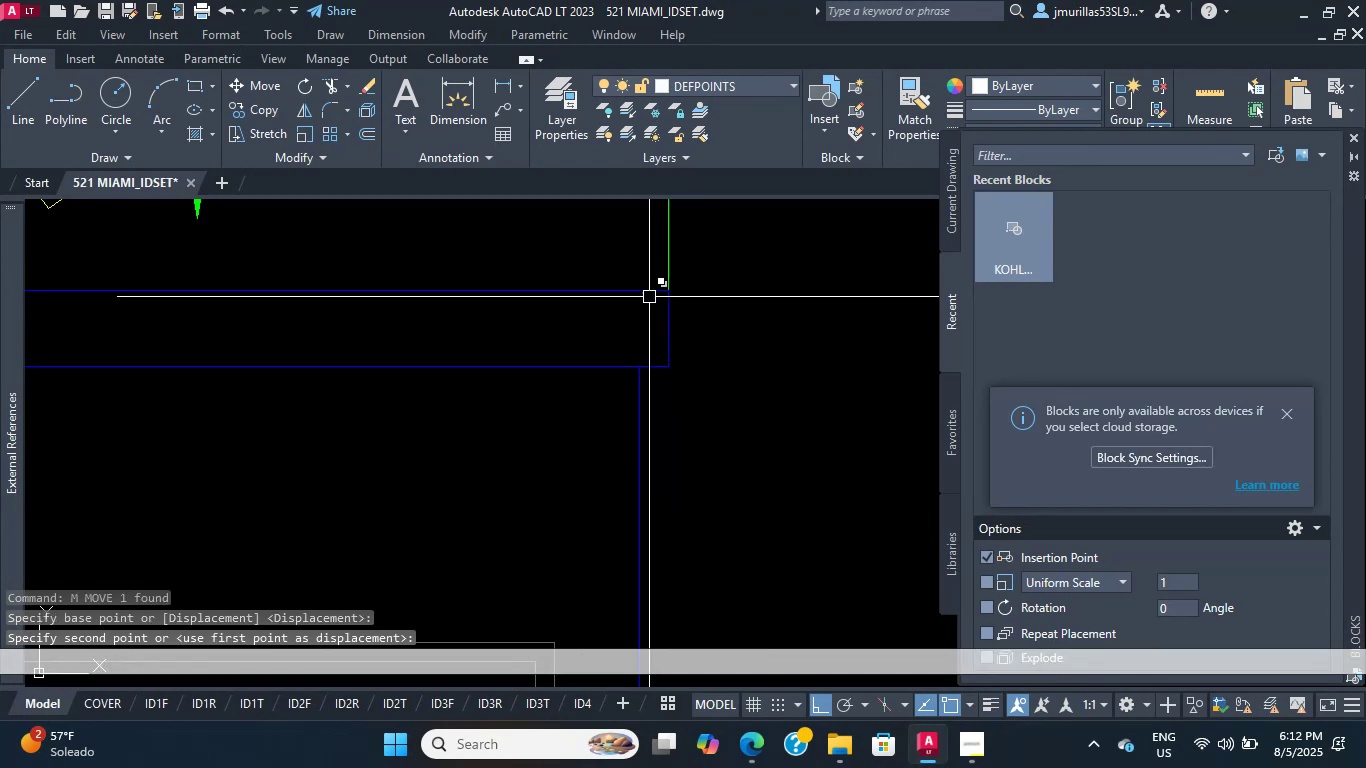 
scroll: coordinate [495, 439], scroll_direction: down, amount: 3.0
 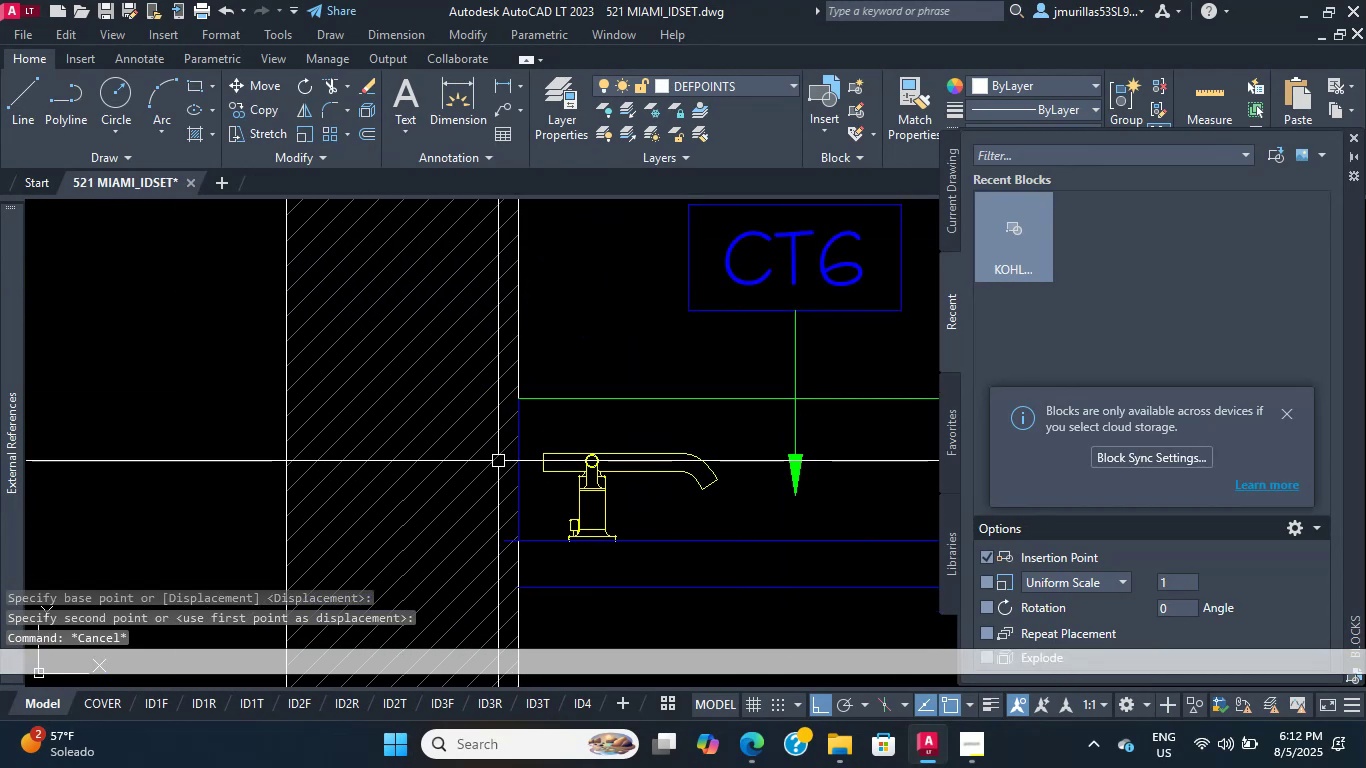 
key(Escape)
type(TRIM )
 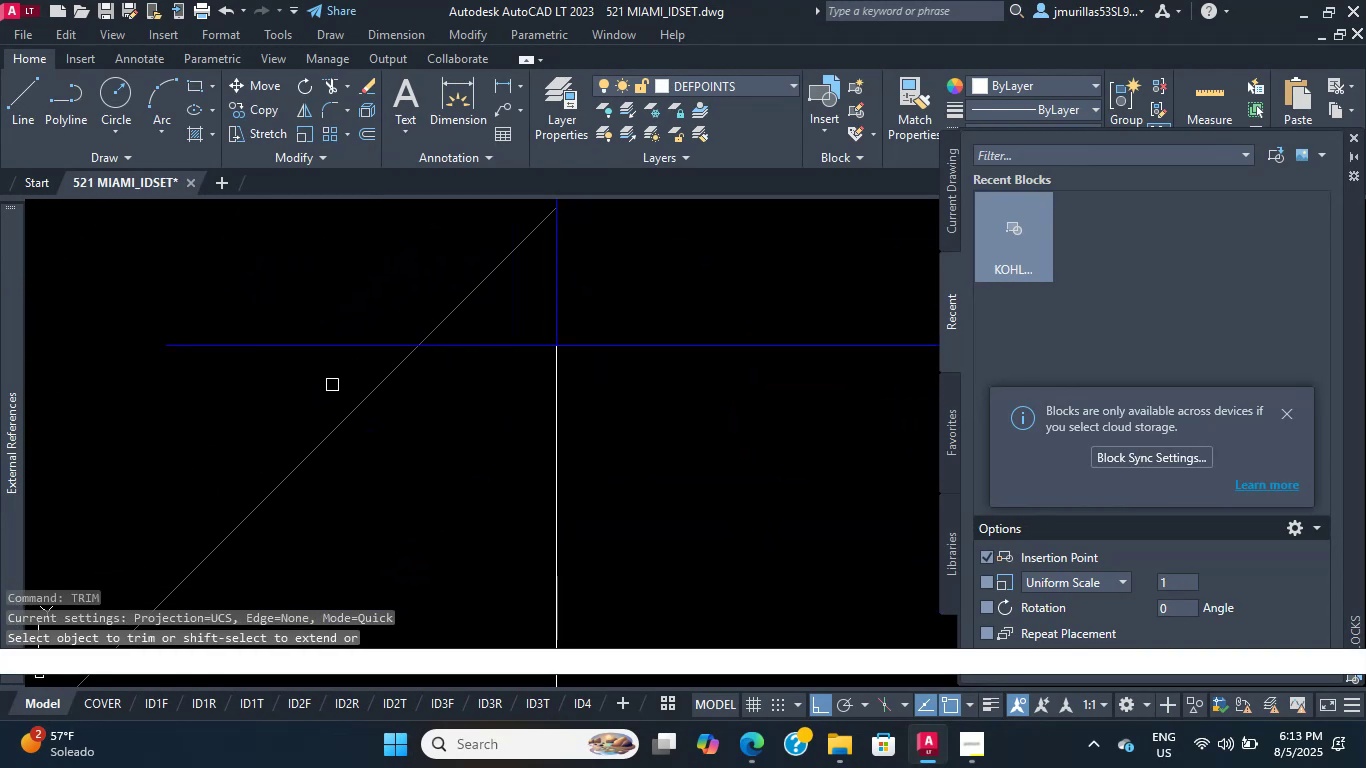 
scroll: coordinate [491, 490], scroll_direction: up, amount: 9.0
 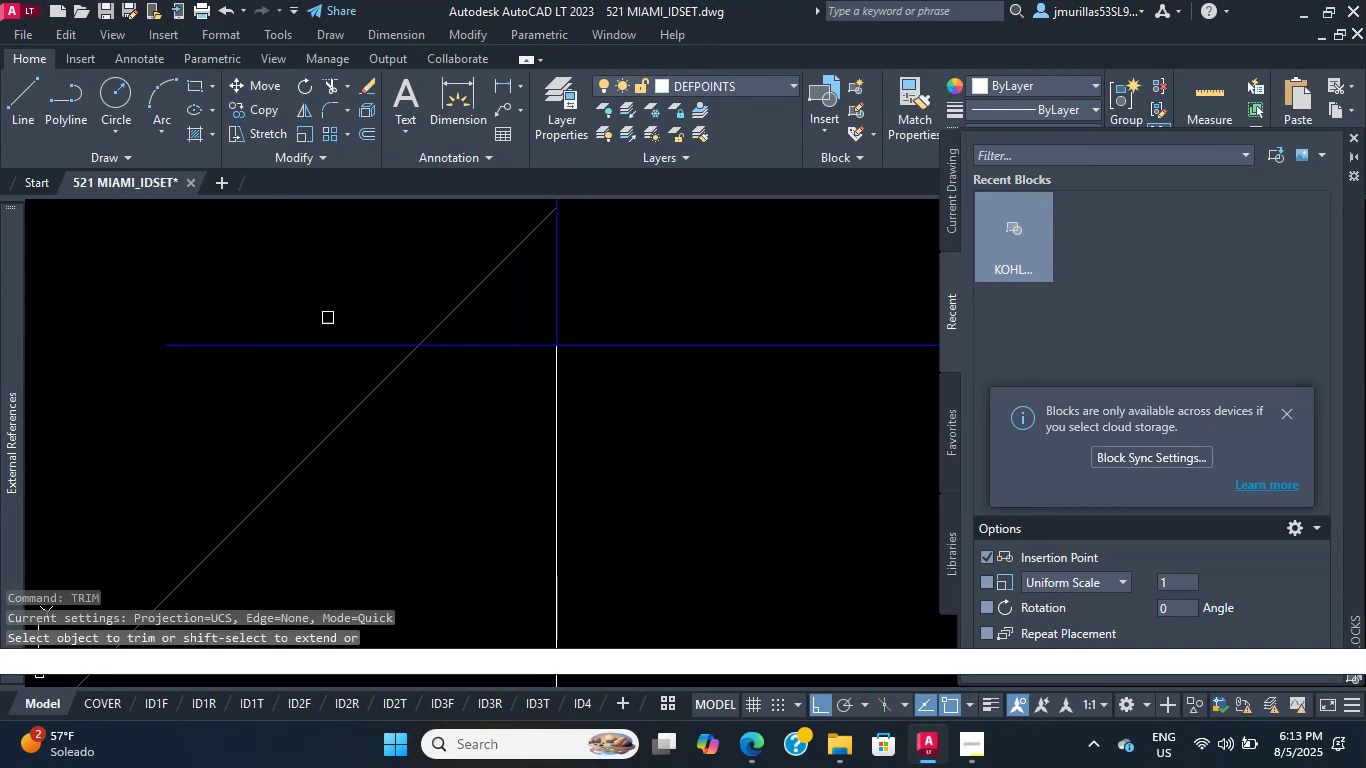 
double_click([317, 368])
 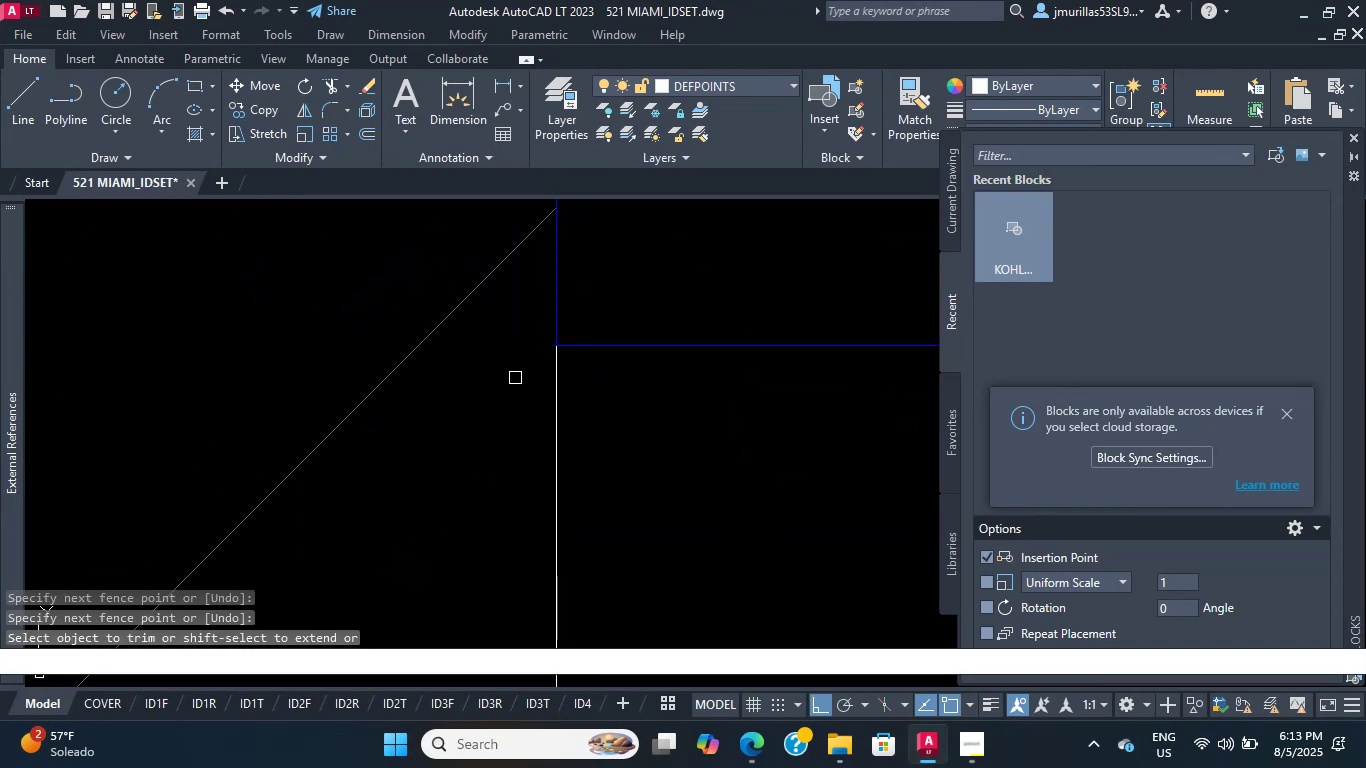 
scroll: coordinate [470, 417], scroll_direction: down, amount: 25.0
 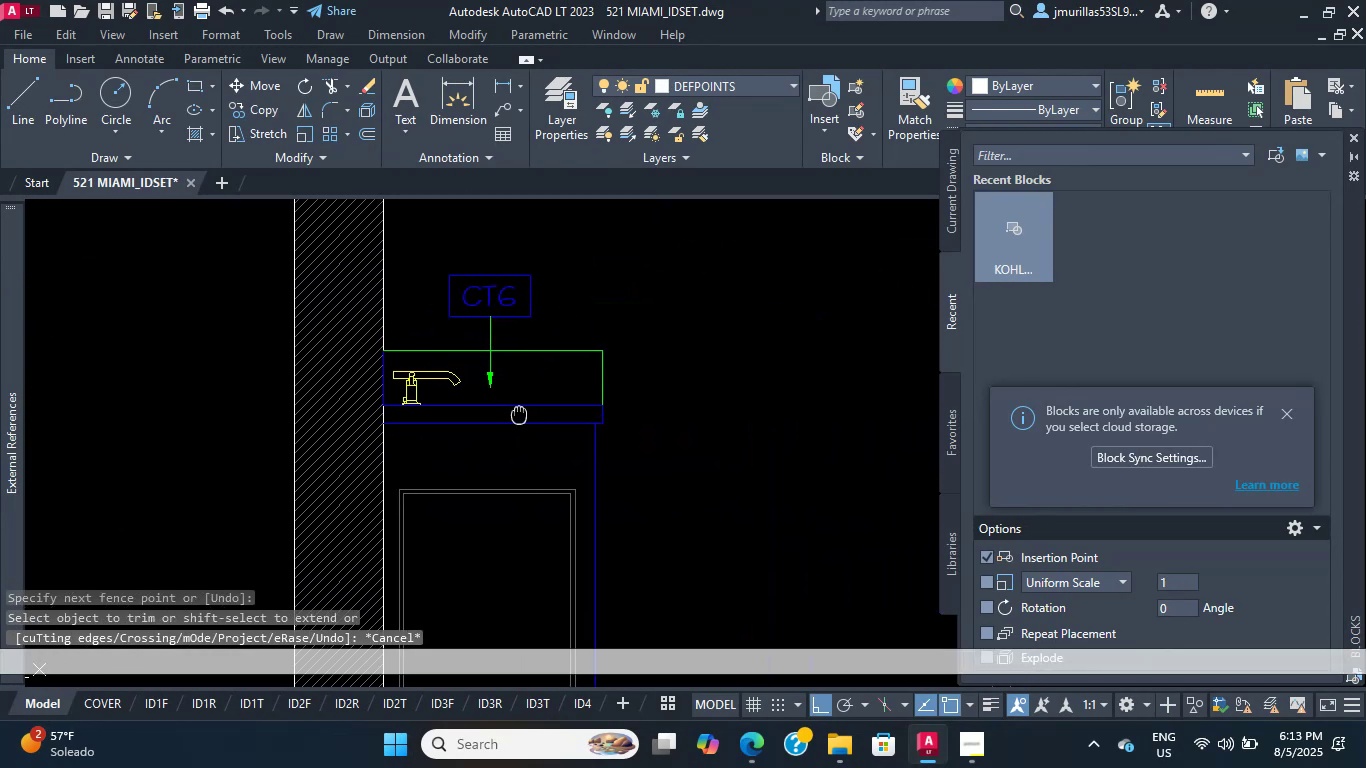 
key(Escape)
 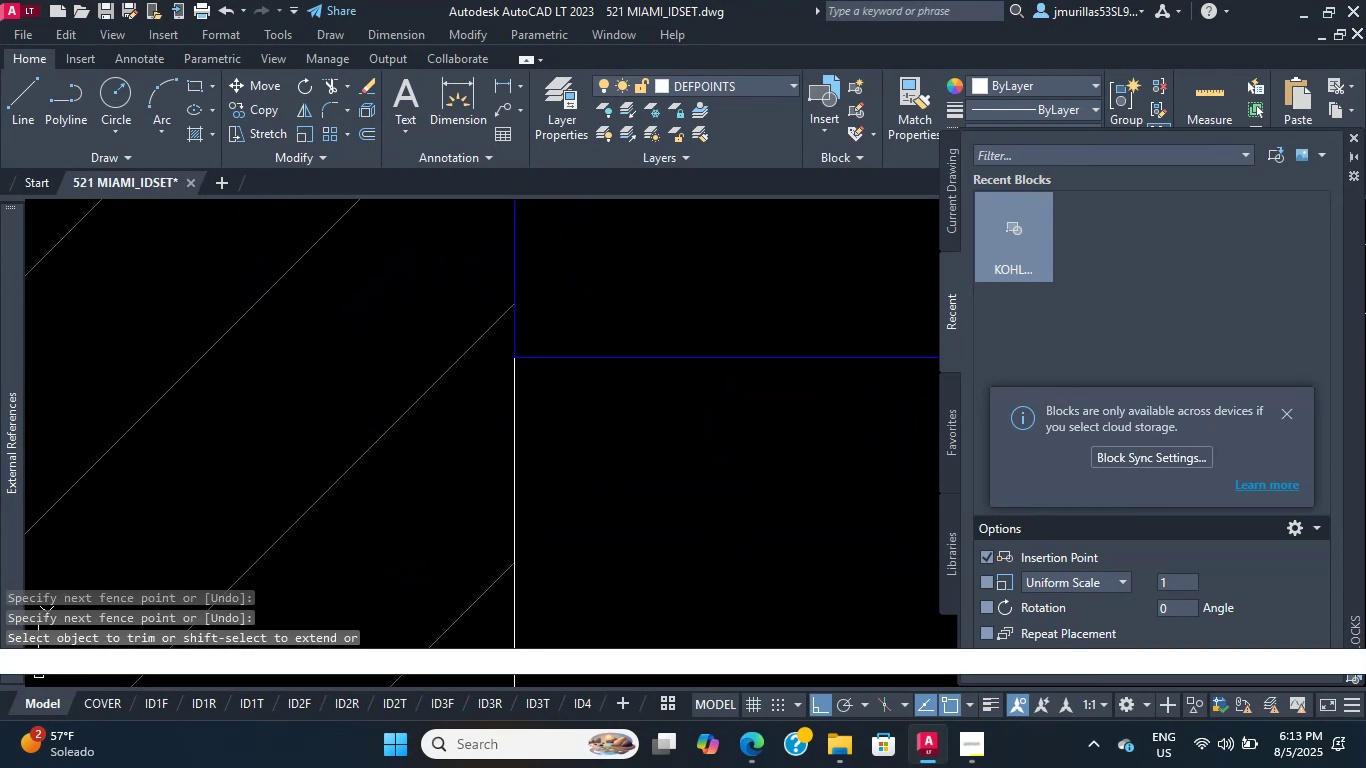 
key(Escape)
 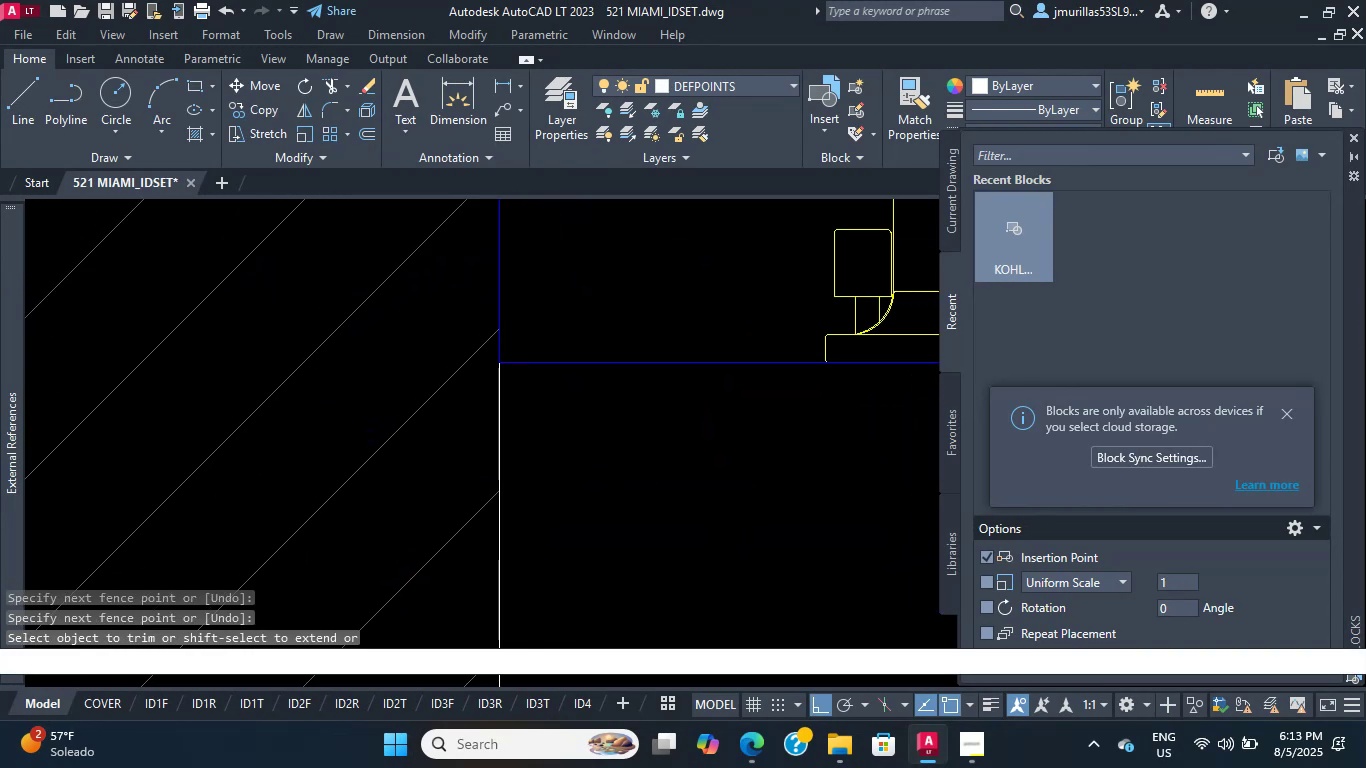 
hold_key(key=Escape, duration=9.03)
 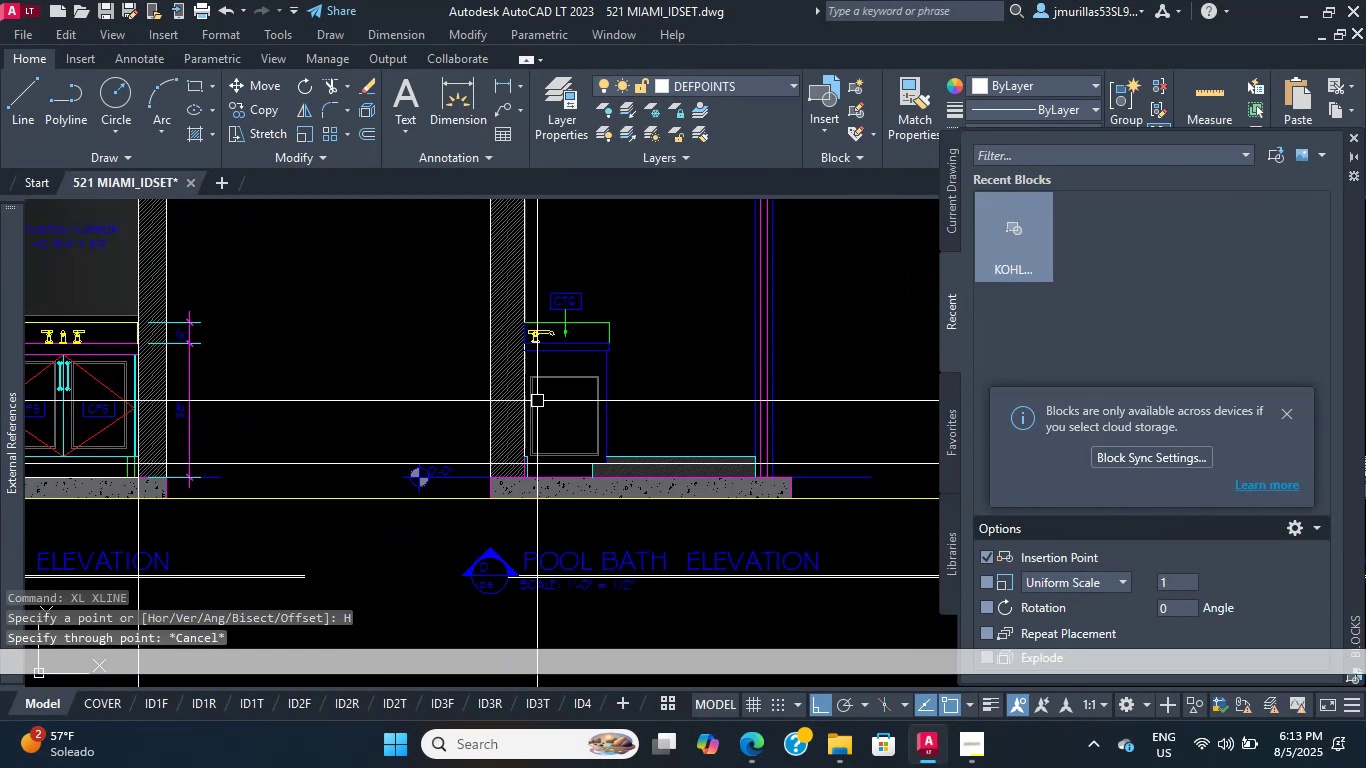 
scroll: coordinate [429, 459], scroll_direction: down, amount: 4.0
 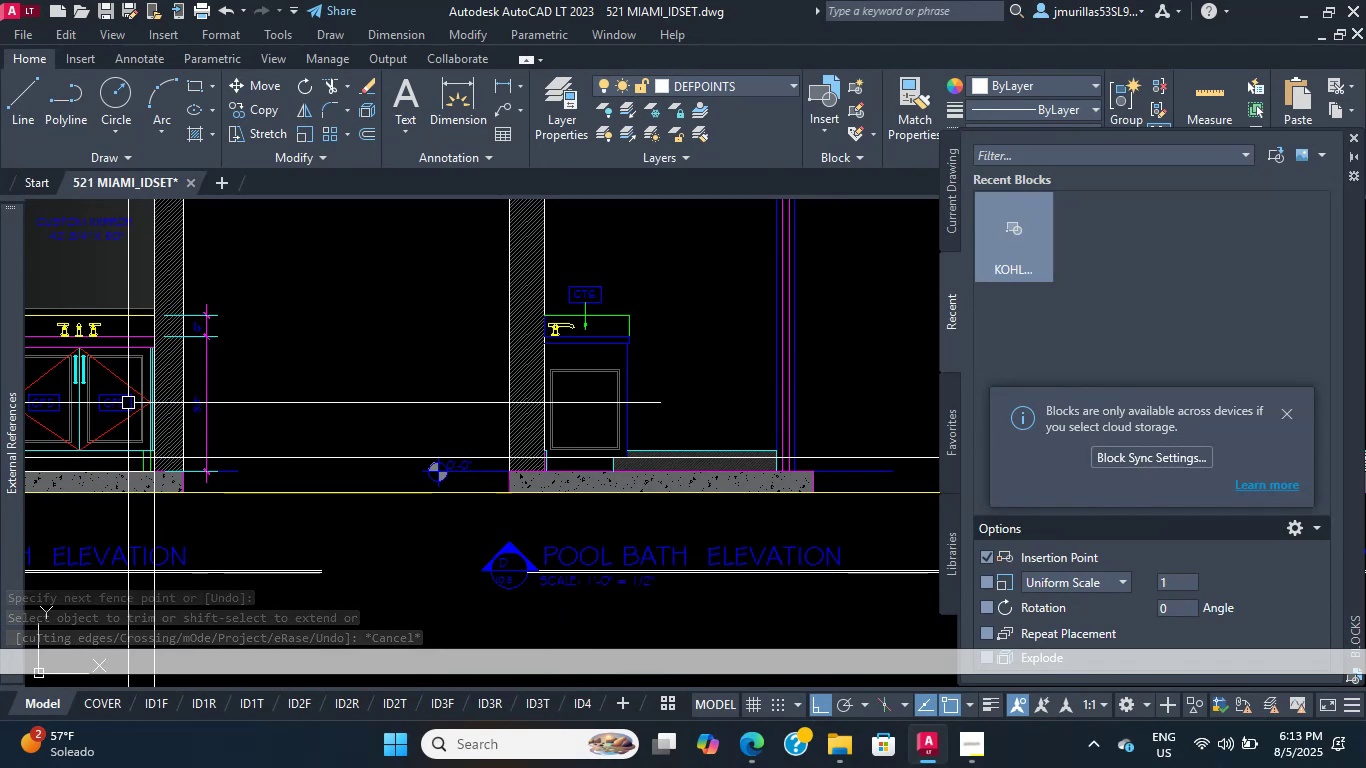 
type(XL H )
 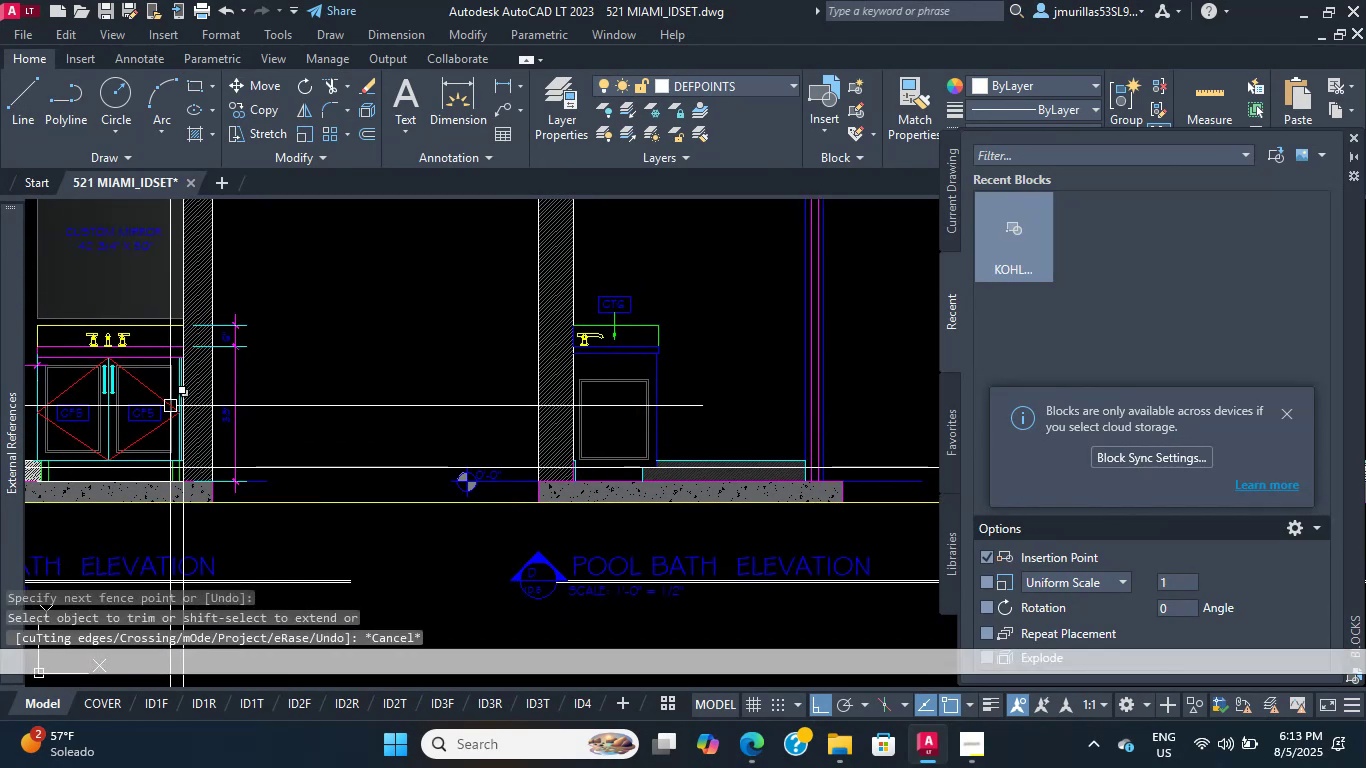 
scroll: coordinate [154, 378], scroll_direction: up, amount: 2.0
 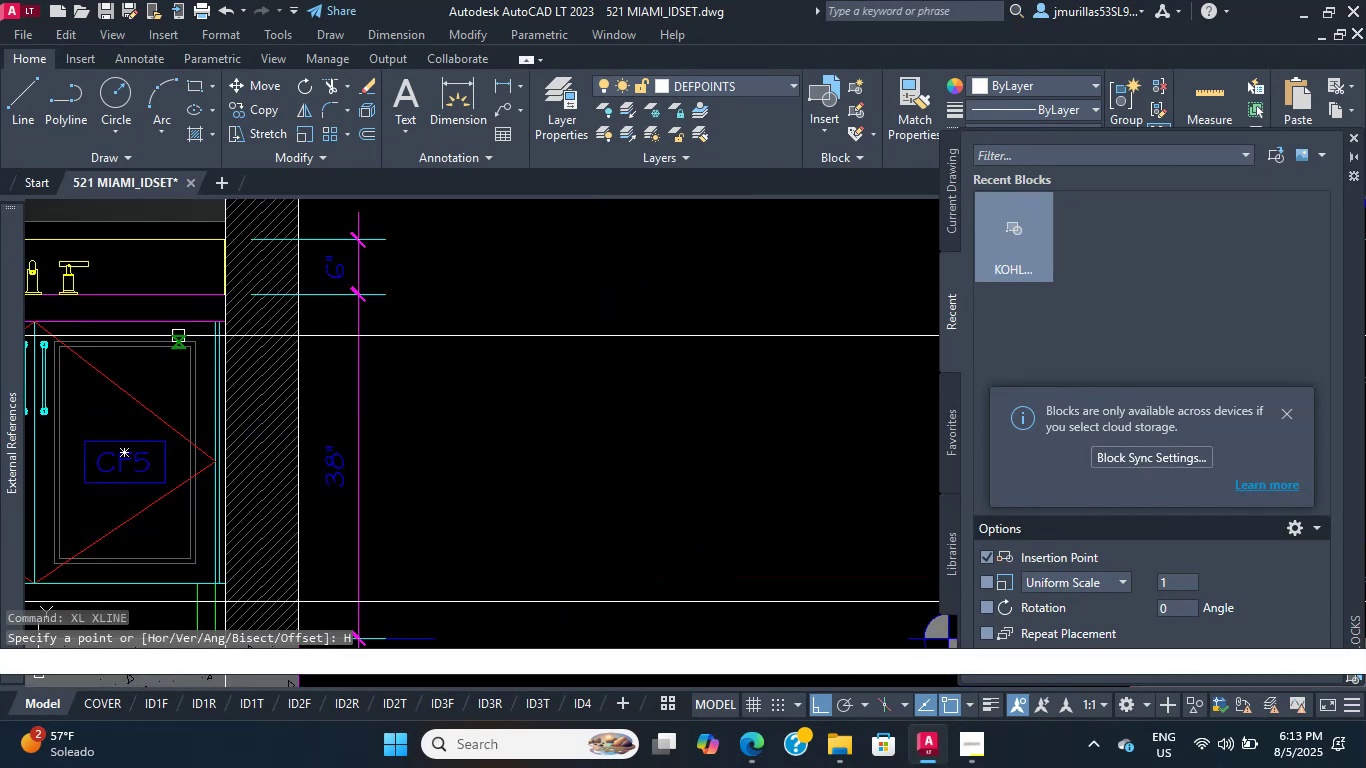 
scroll: coordinate [196, 356], scroll_direction: down, amount: 4.0
 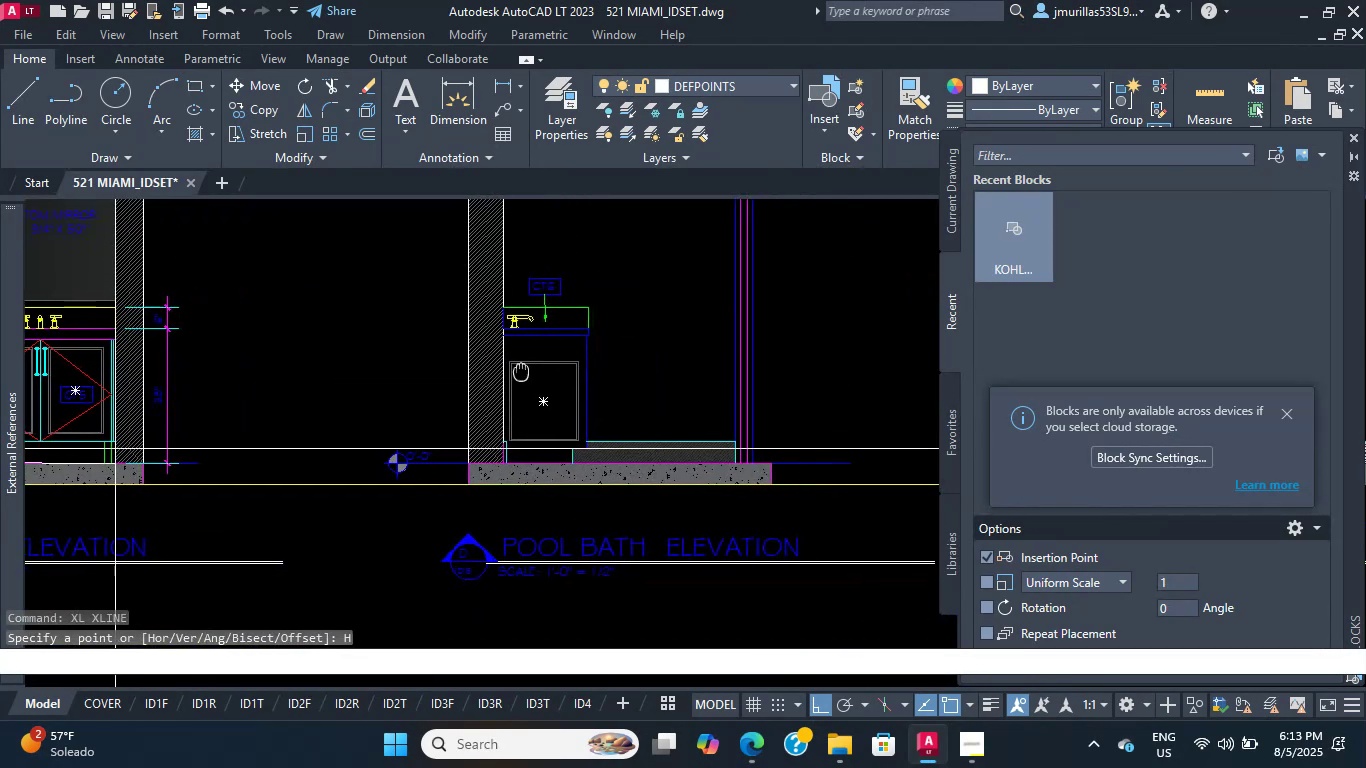 
scroll: coordinate [538, 363], scroll_direction: up, amount: 3.0
 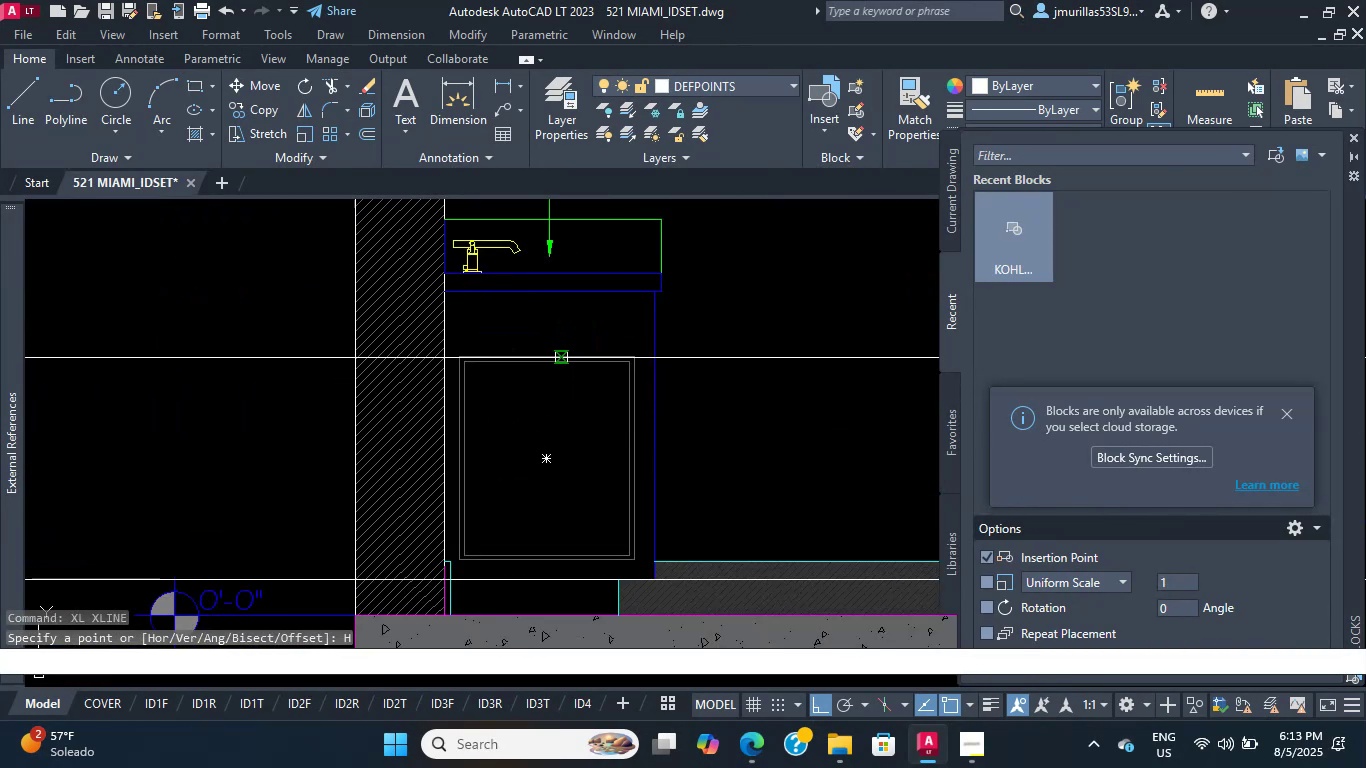 
scroll: coordinate [534, 386], scroll_direction: down, amount: 5.0
 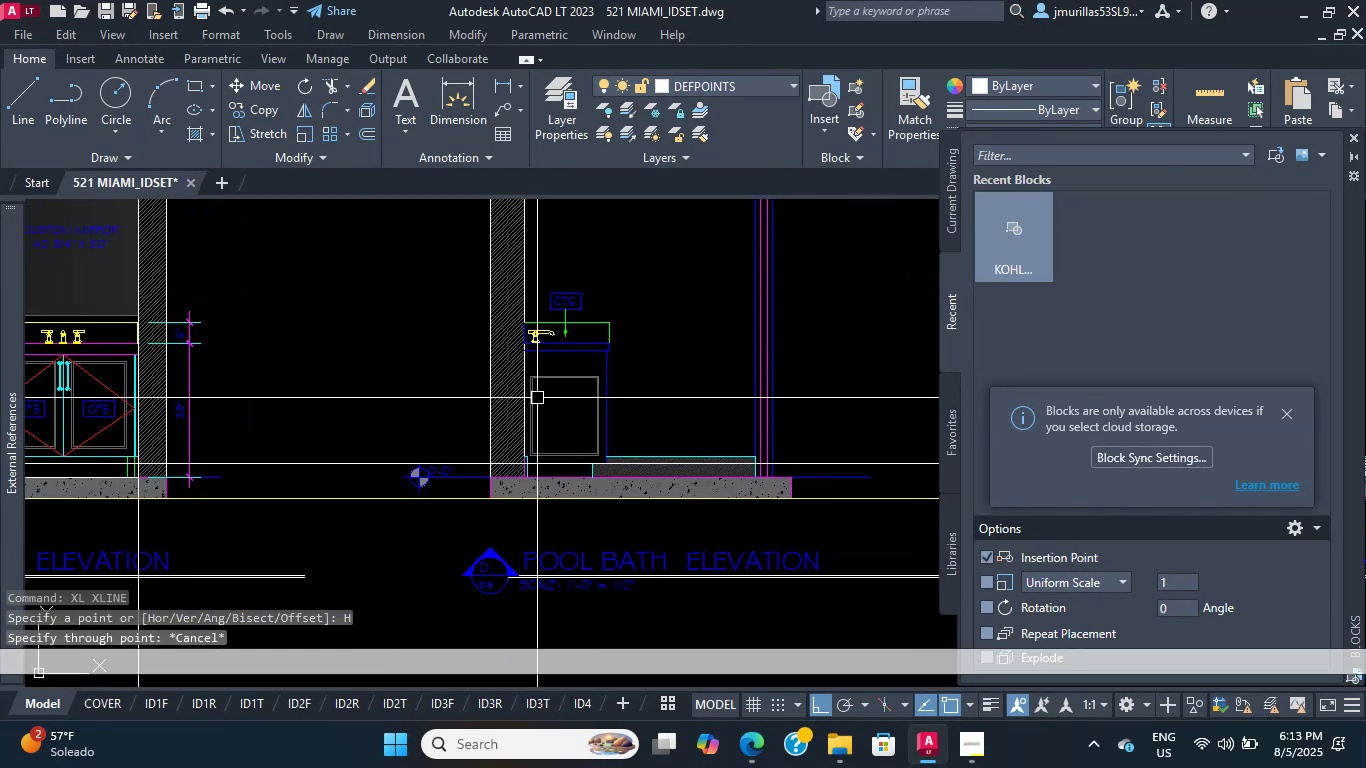 
key(Control+Z)
 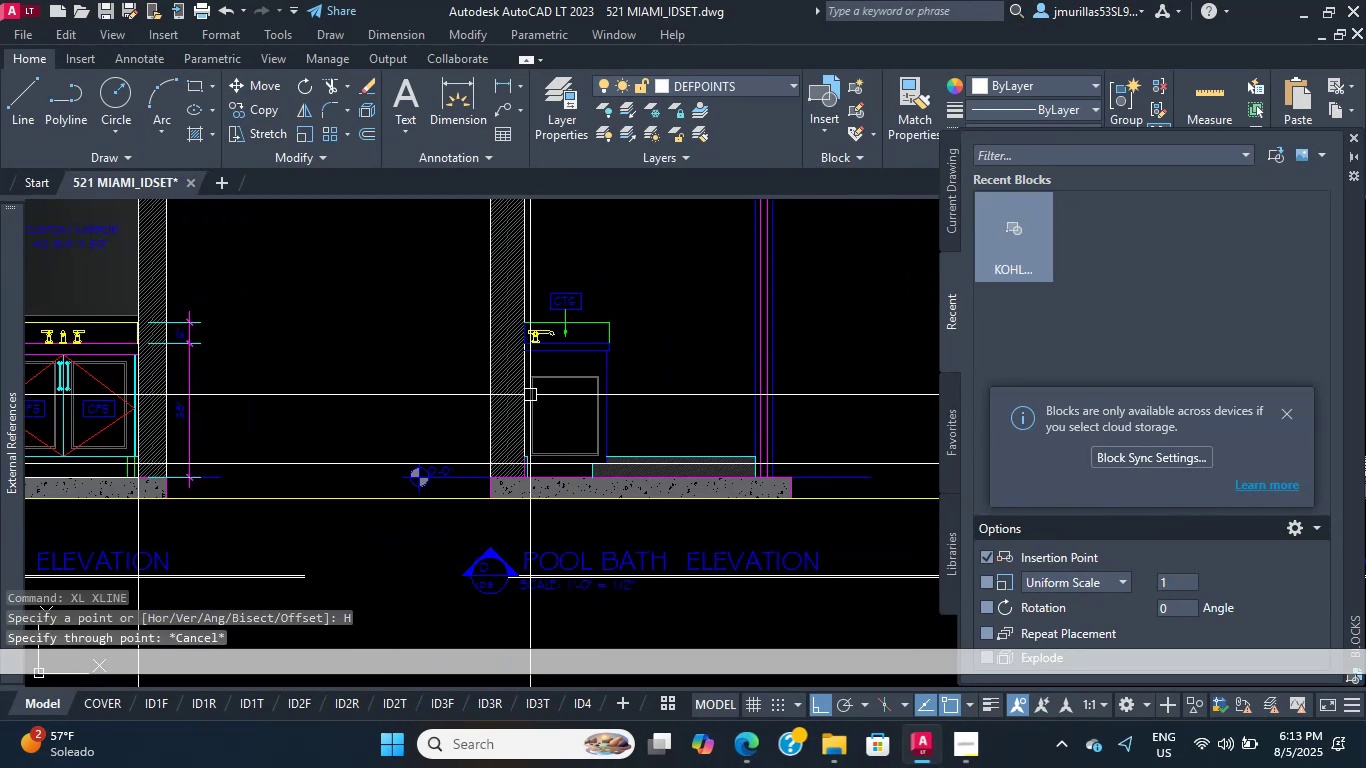 
key(Control+Z)
 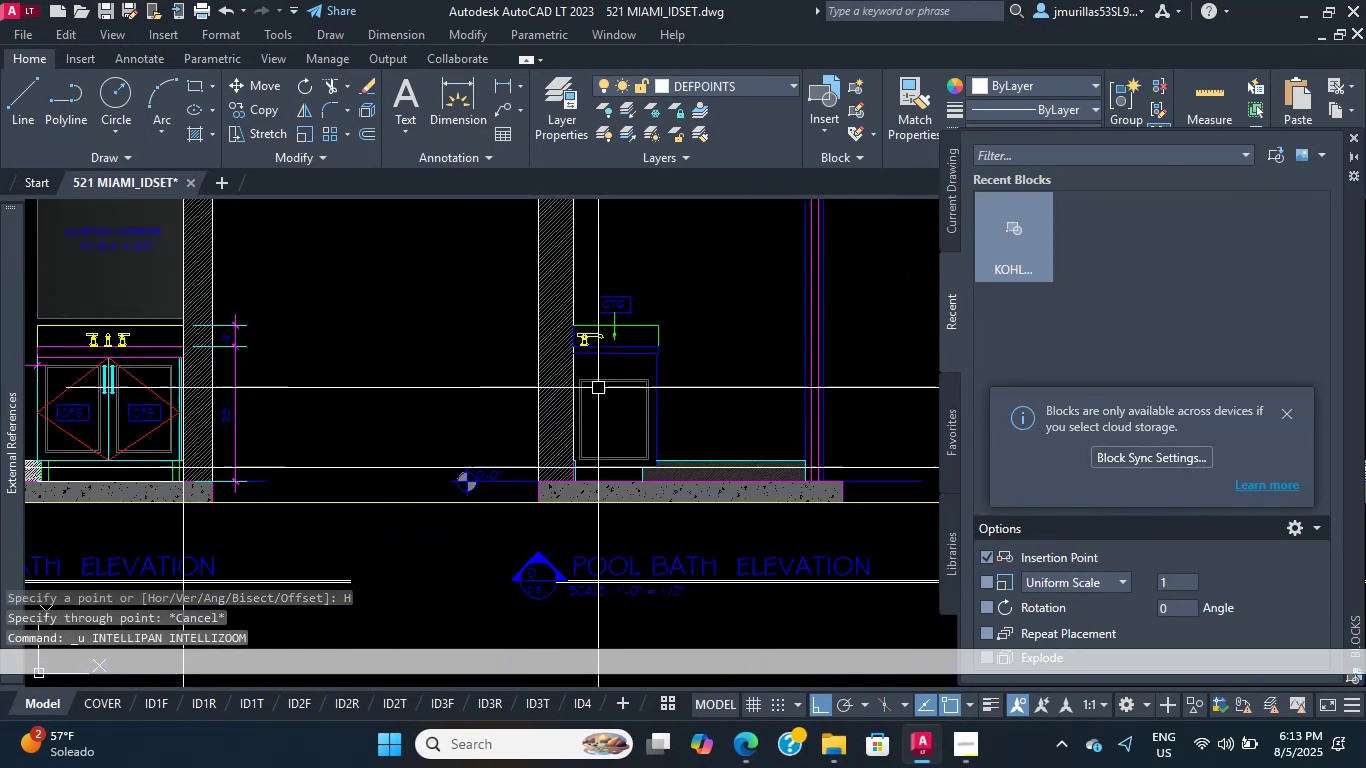 
key(Control+Z)
 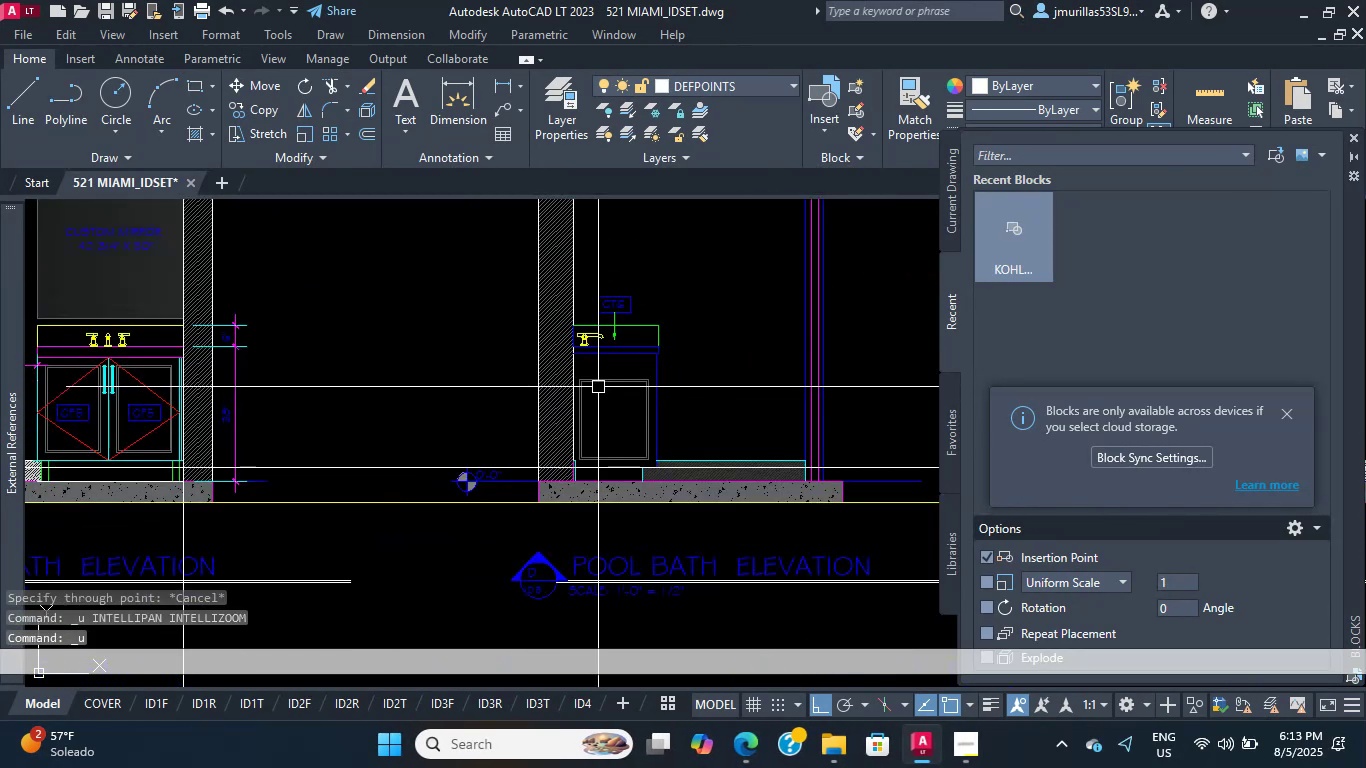 
key(Control+Z)
 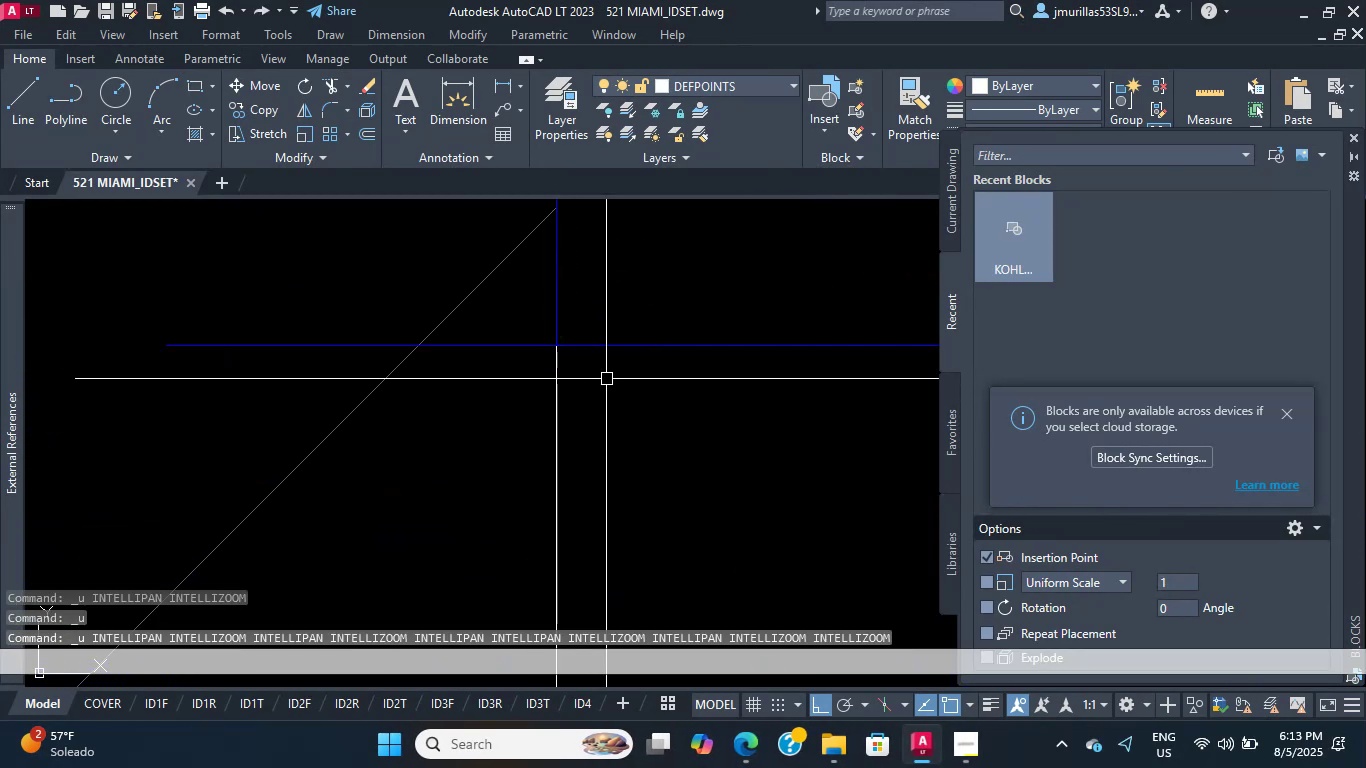 
key(Control+Z)
 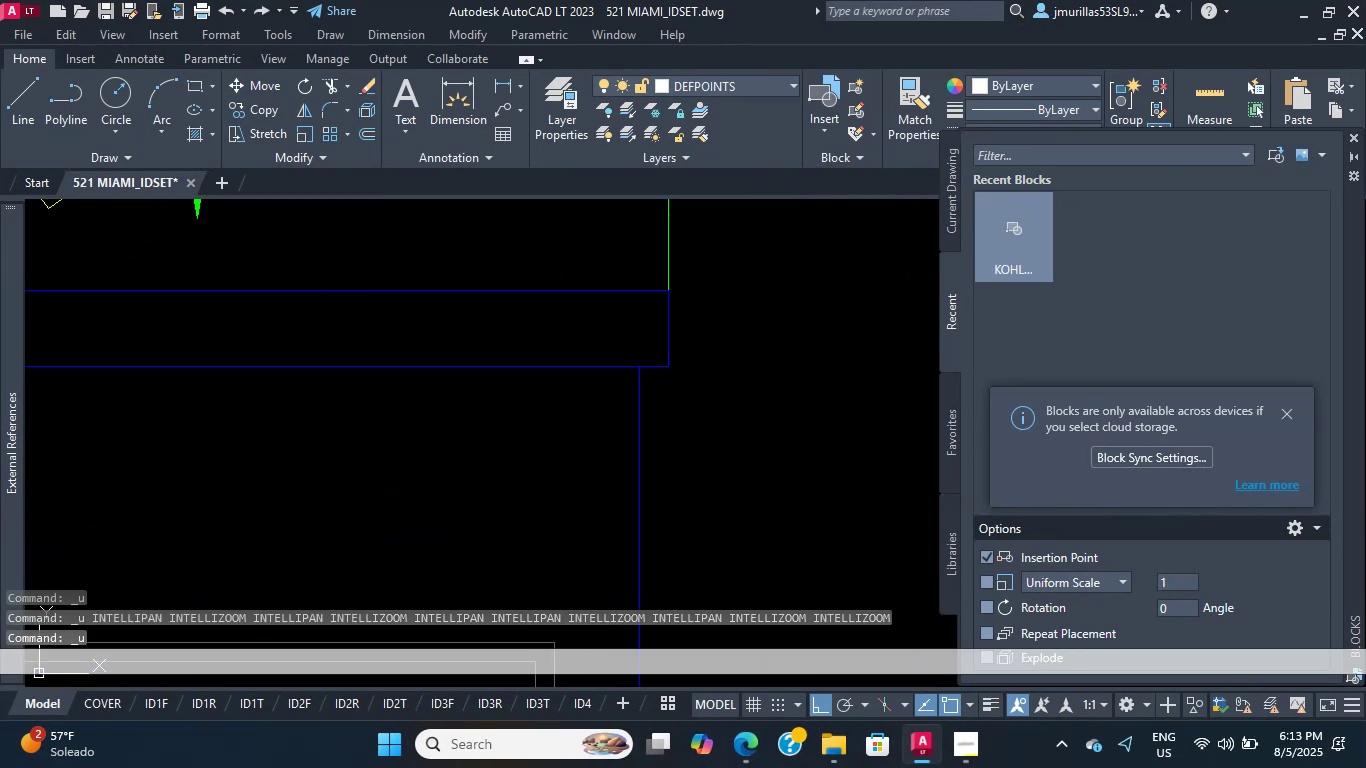 
key(Control+Z)
 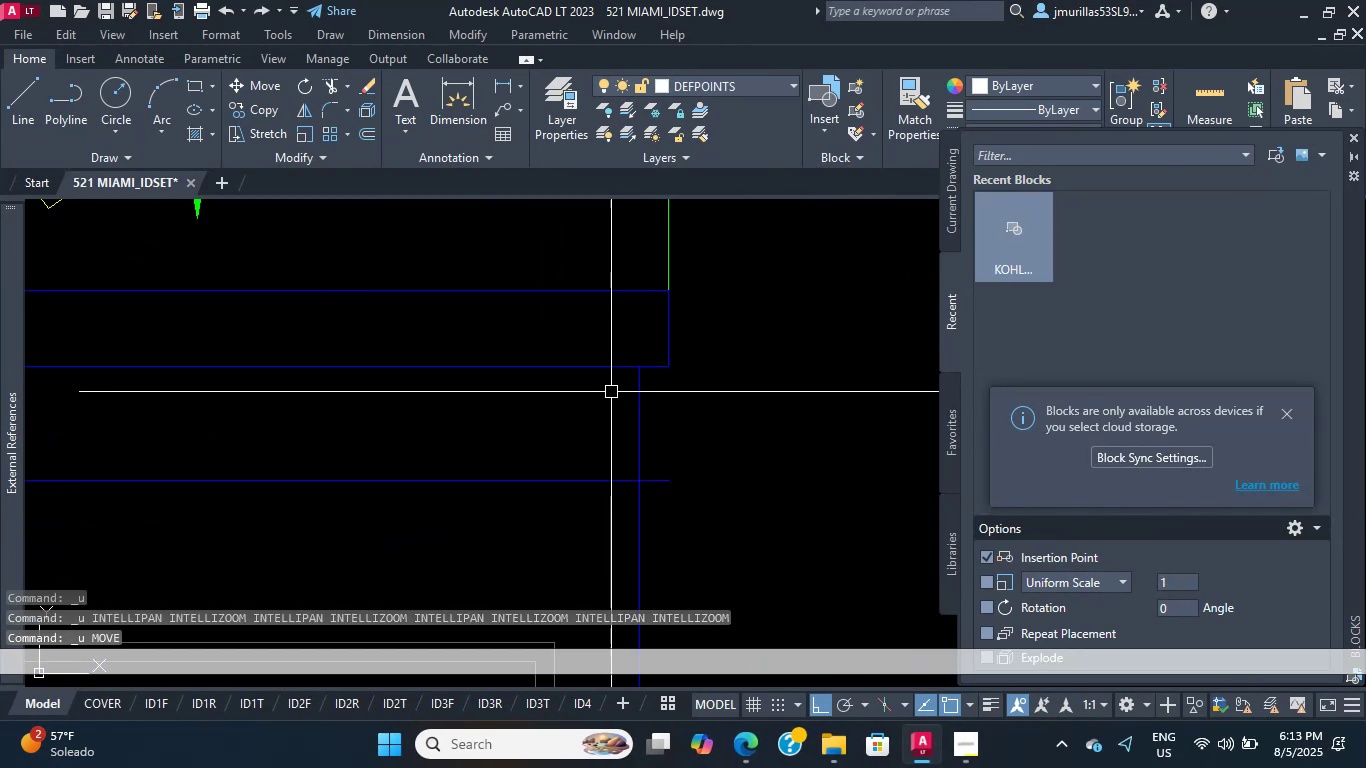 
key(Control+Z)
 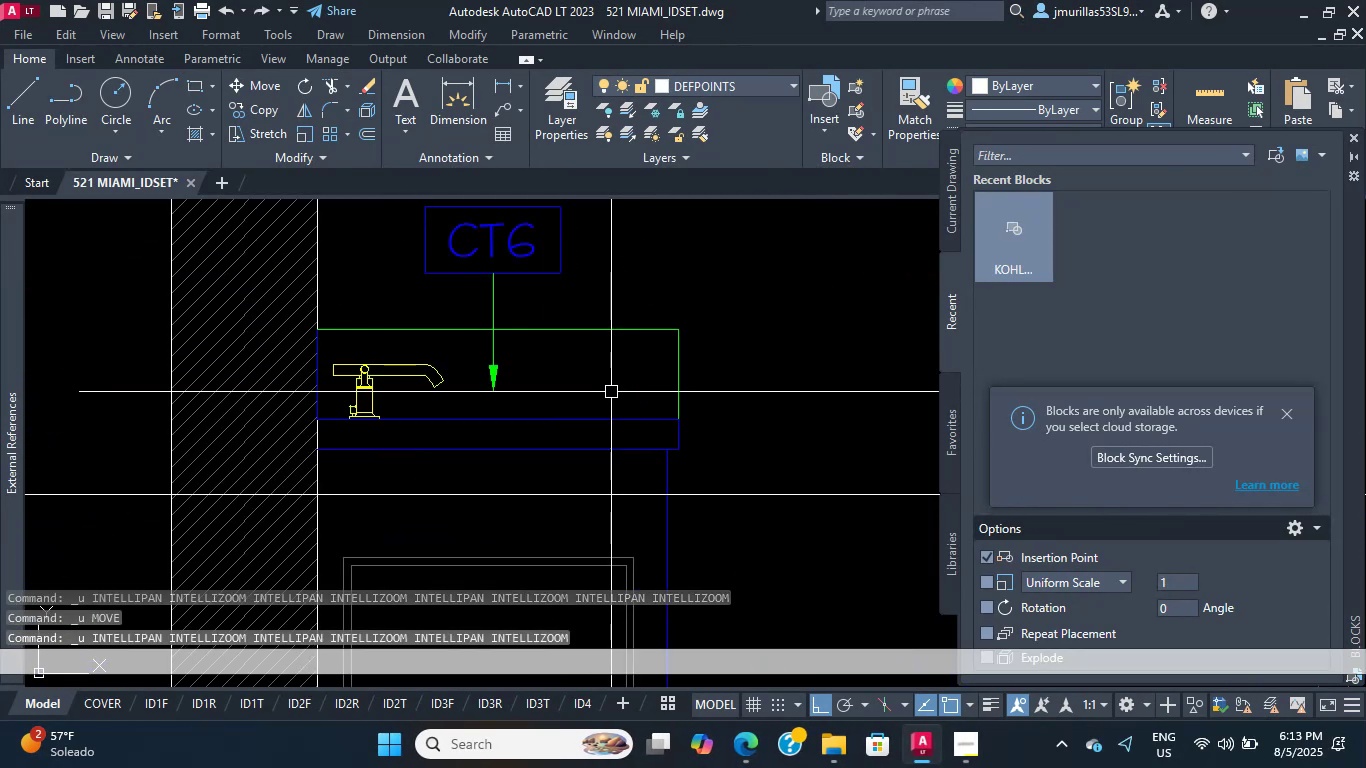 
key(Control+Z)
 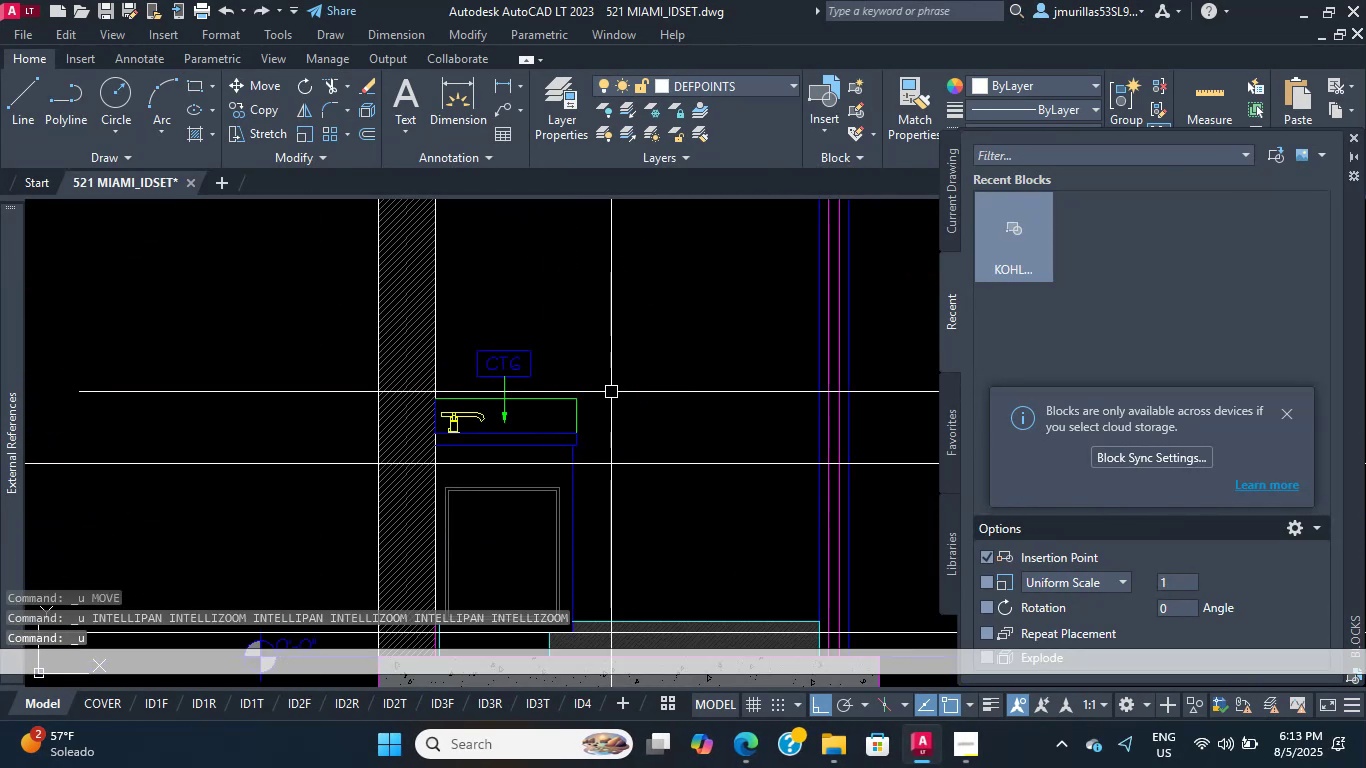 
key(Control+Z)
 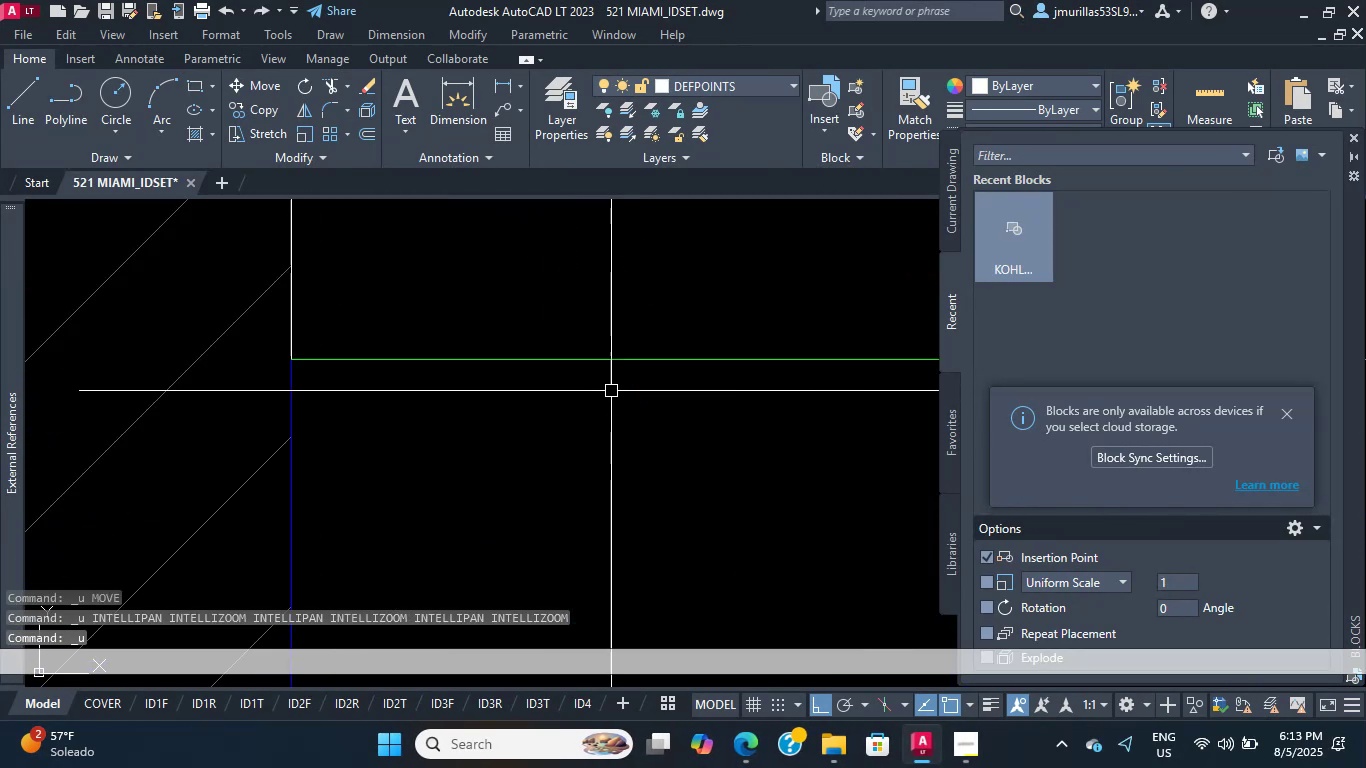 
key(Control+Z)
 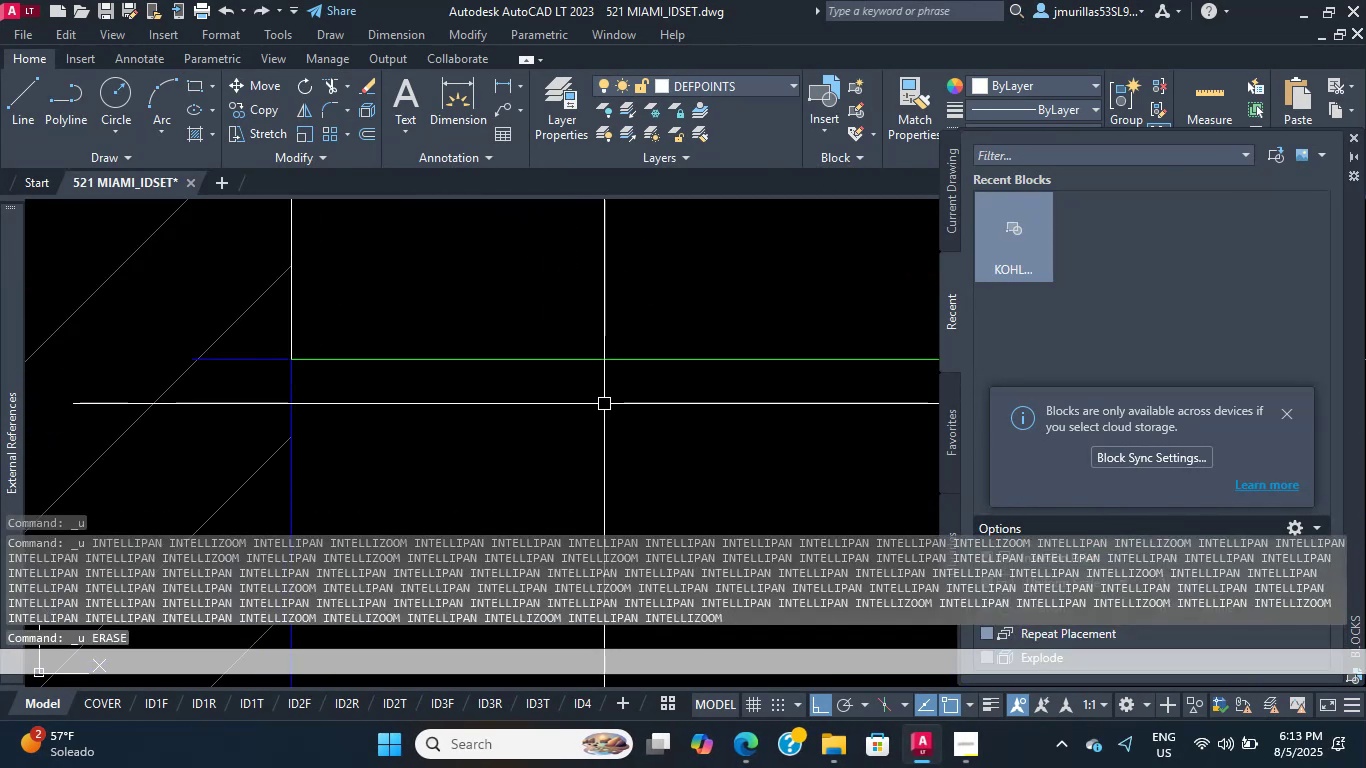 
key(Control+Z)
 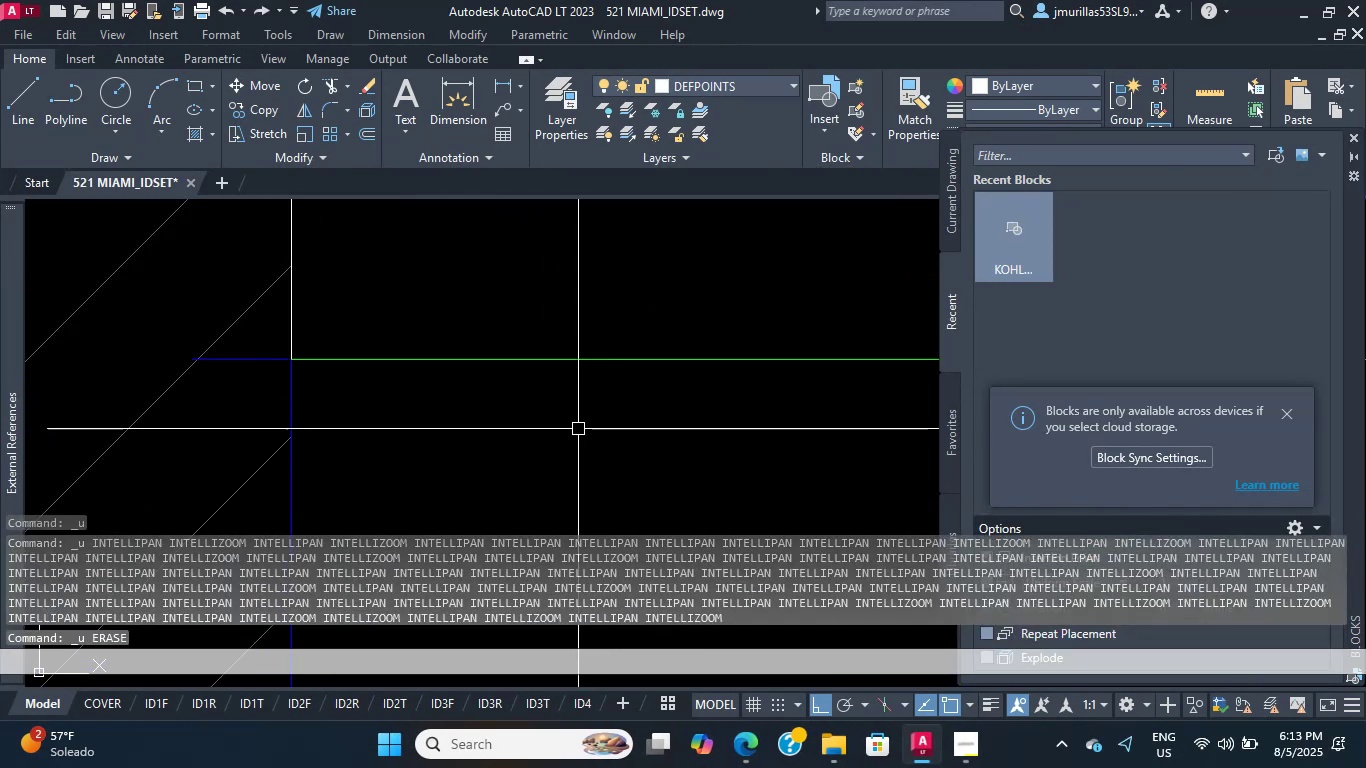 
scroll: coordinate [558, 436], scroll_direction: down, amount: 3.0
 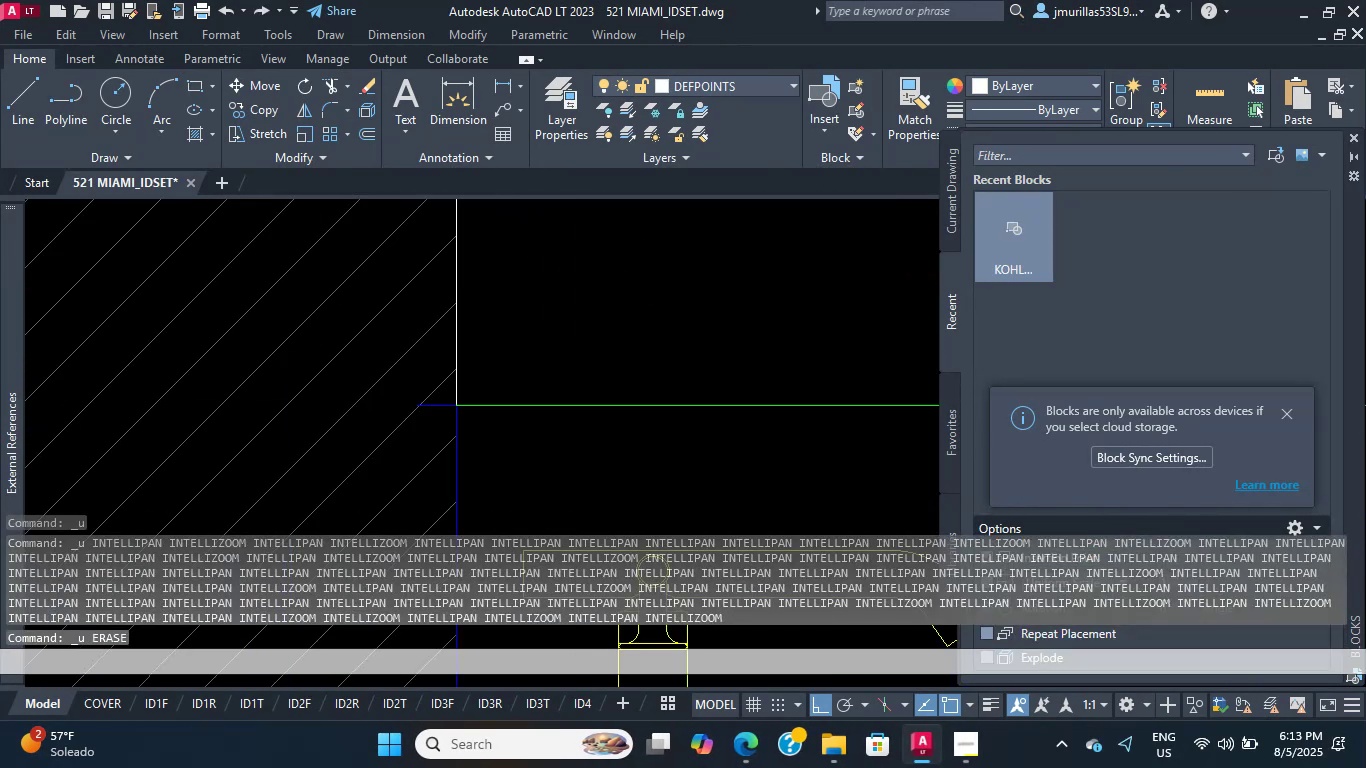 
key(Control+Z)
 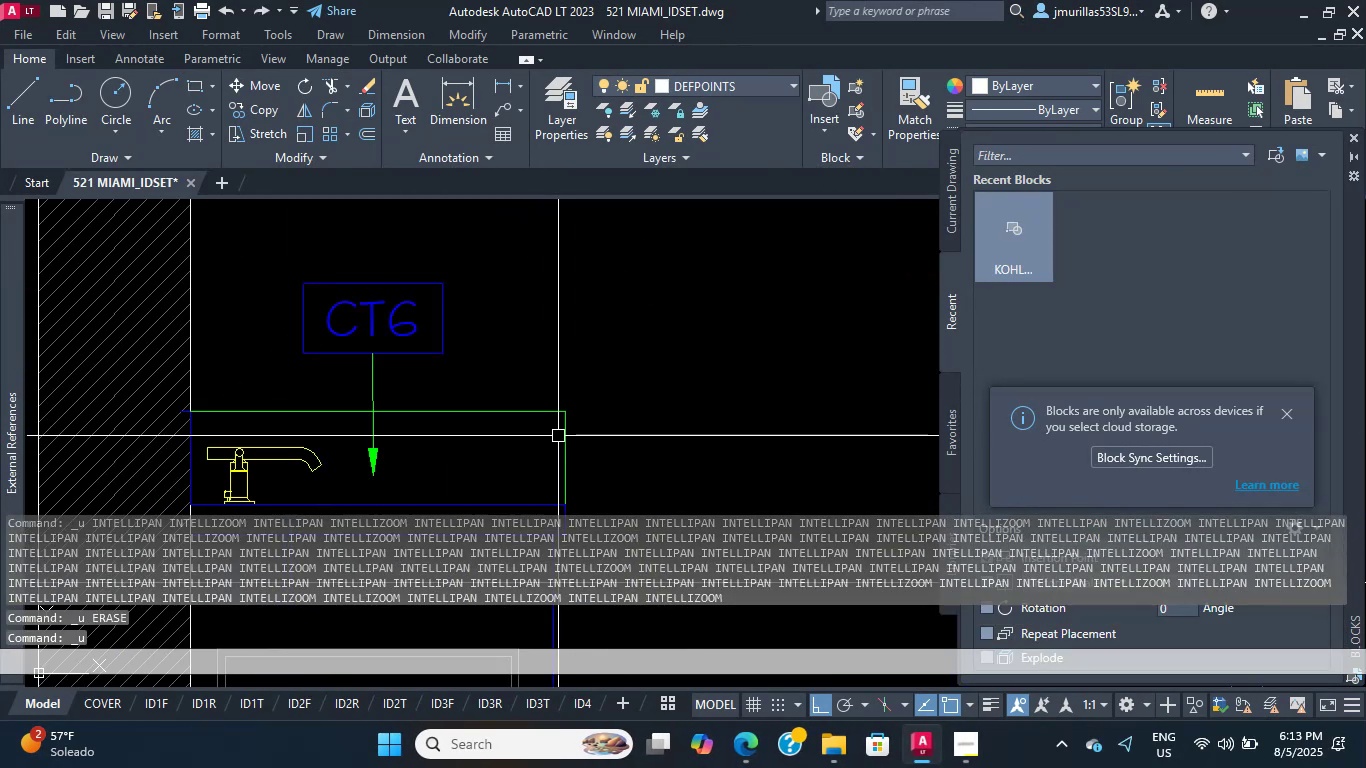 
key(Control+Z)
 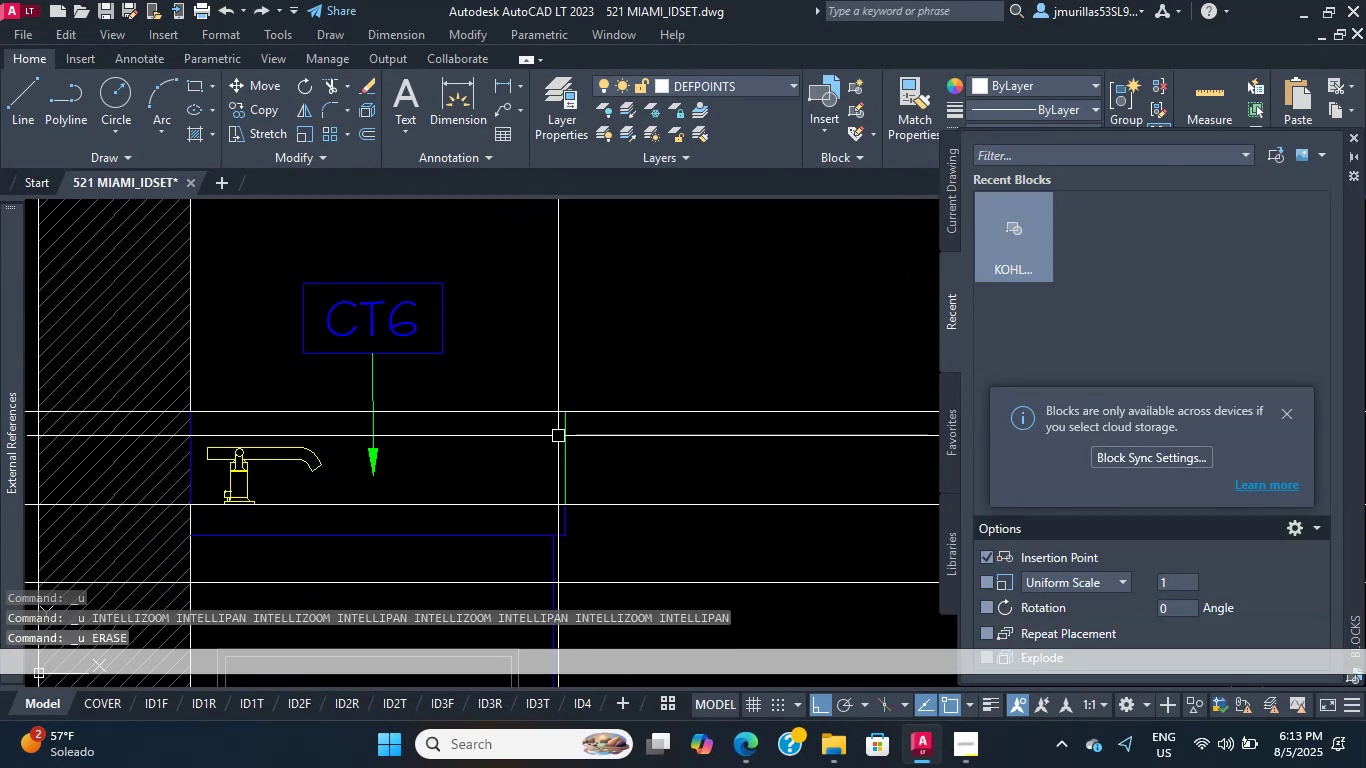 
hold_key(key=Z, duration=0.39)
 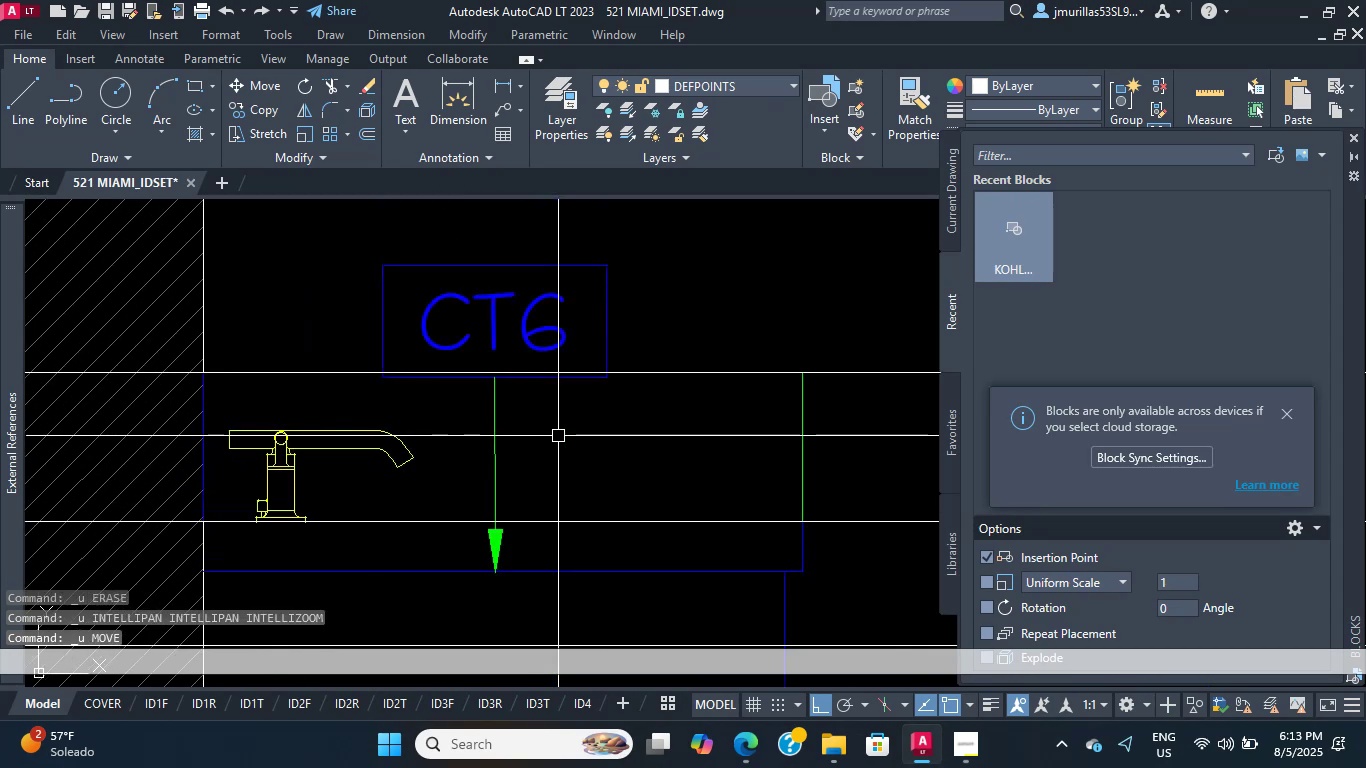 
key(Control+Z)
 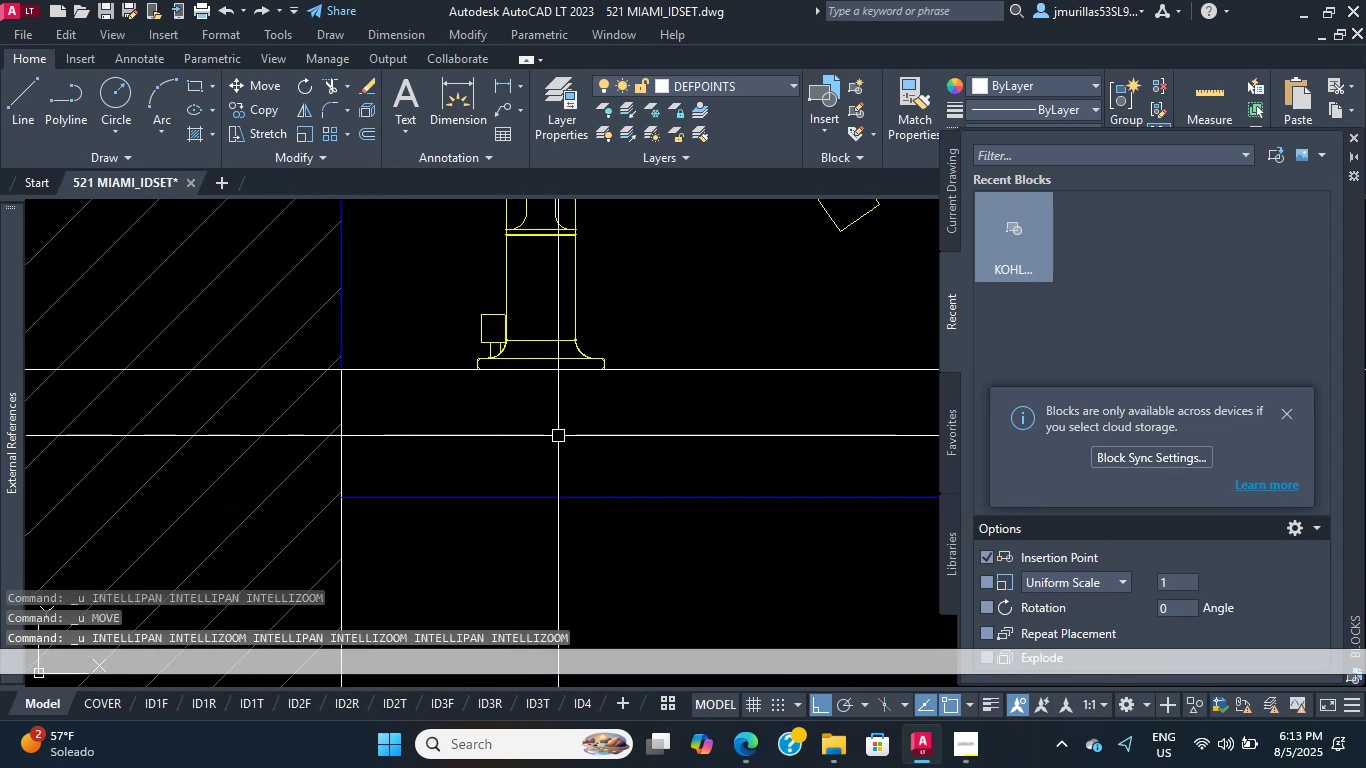 
key(Control+Z)
 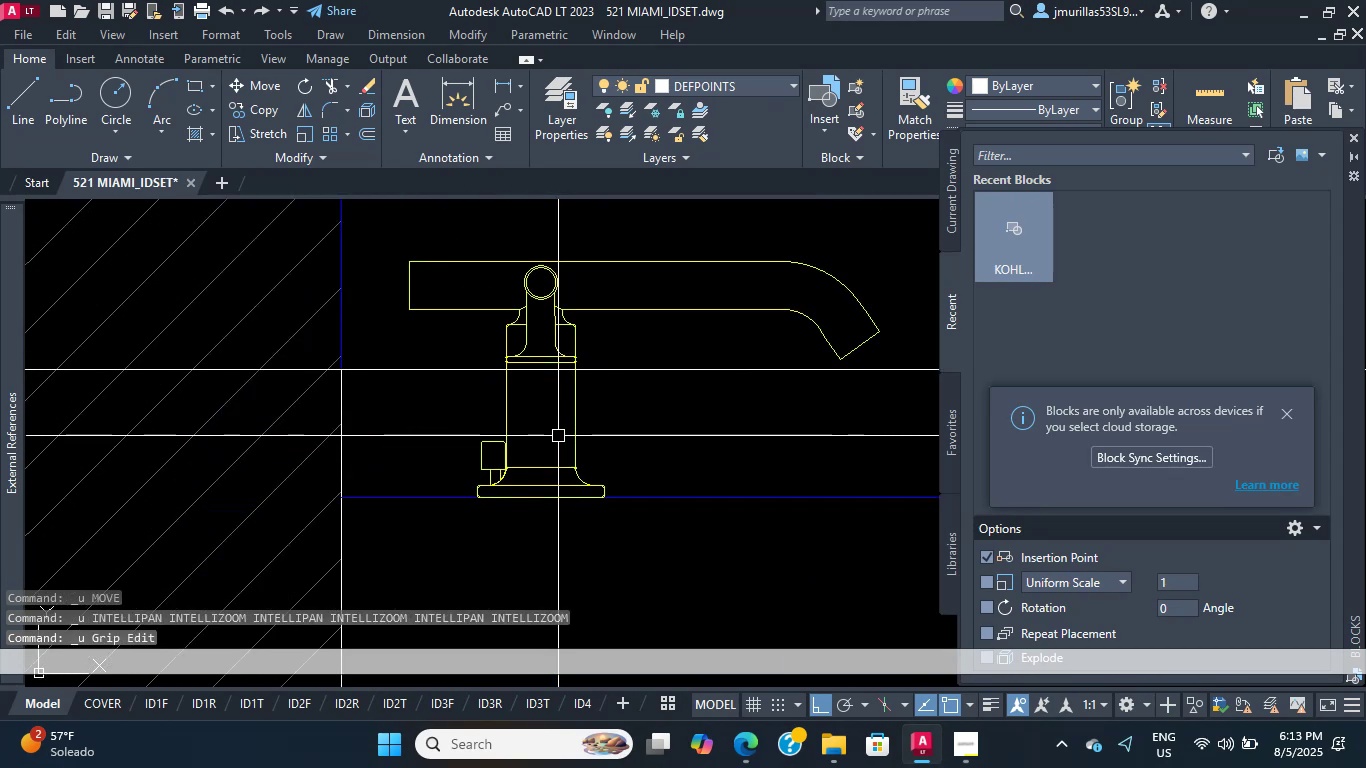 
key(Control+Z)
 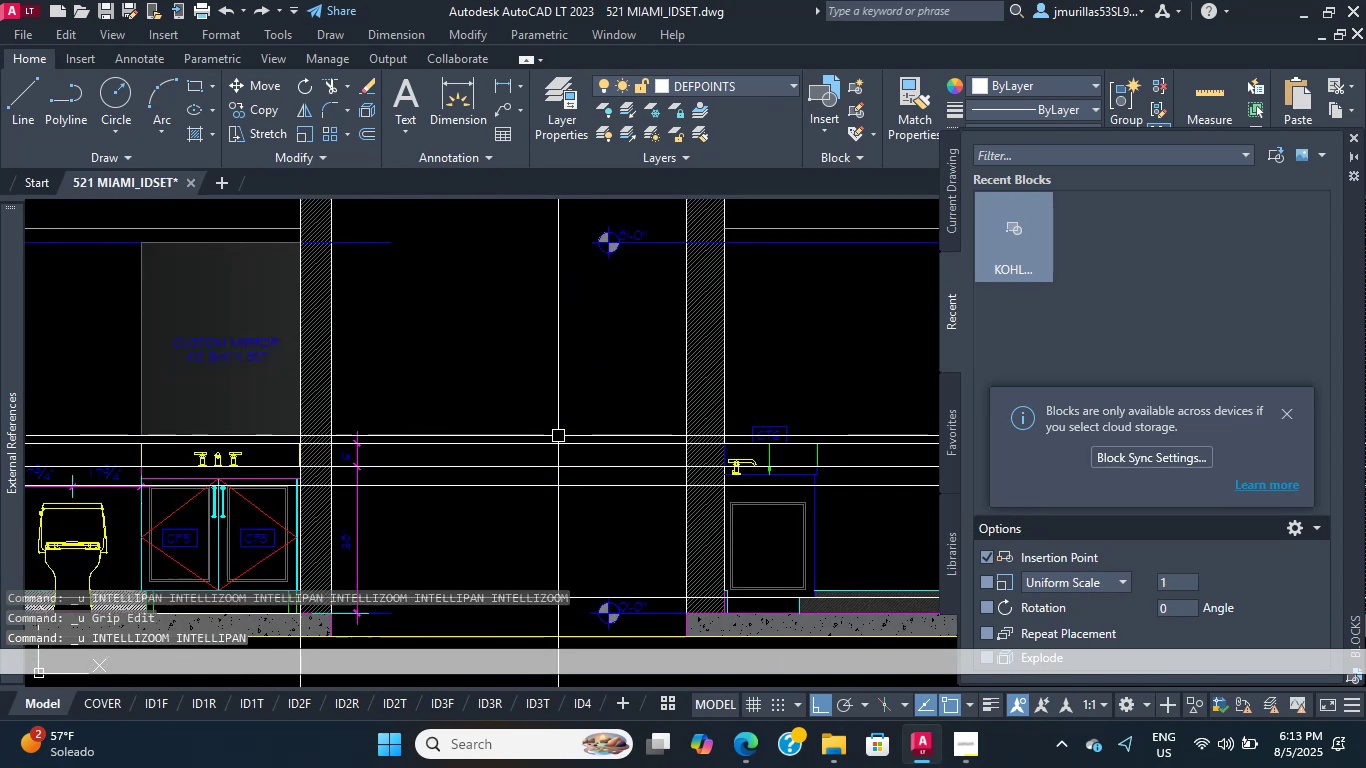 
key(Control+Z)
 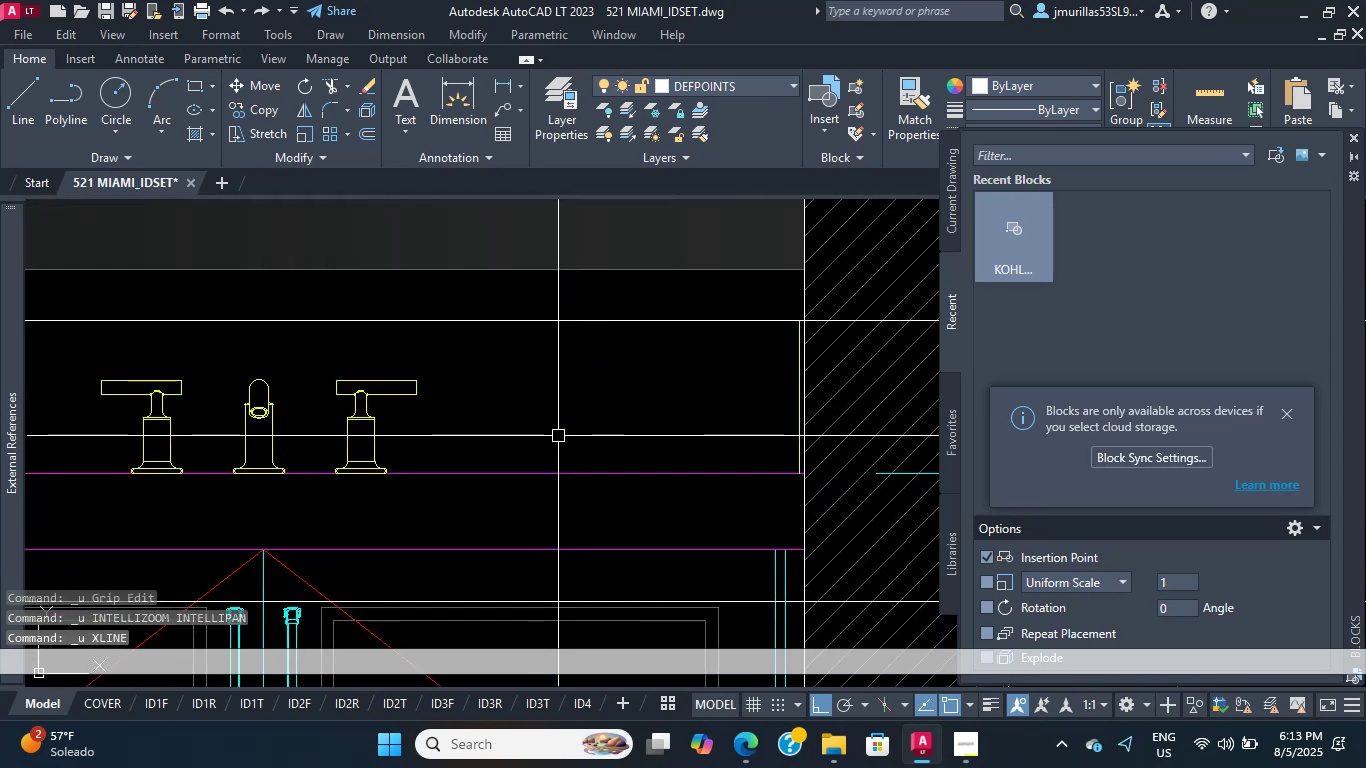 
key(Control+Z)
 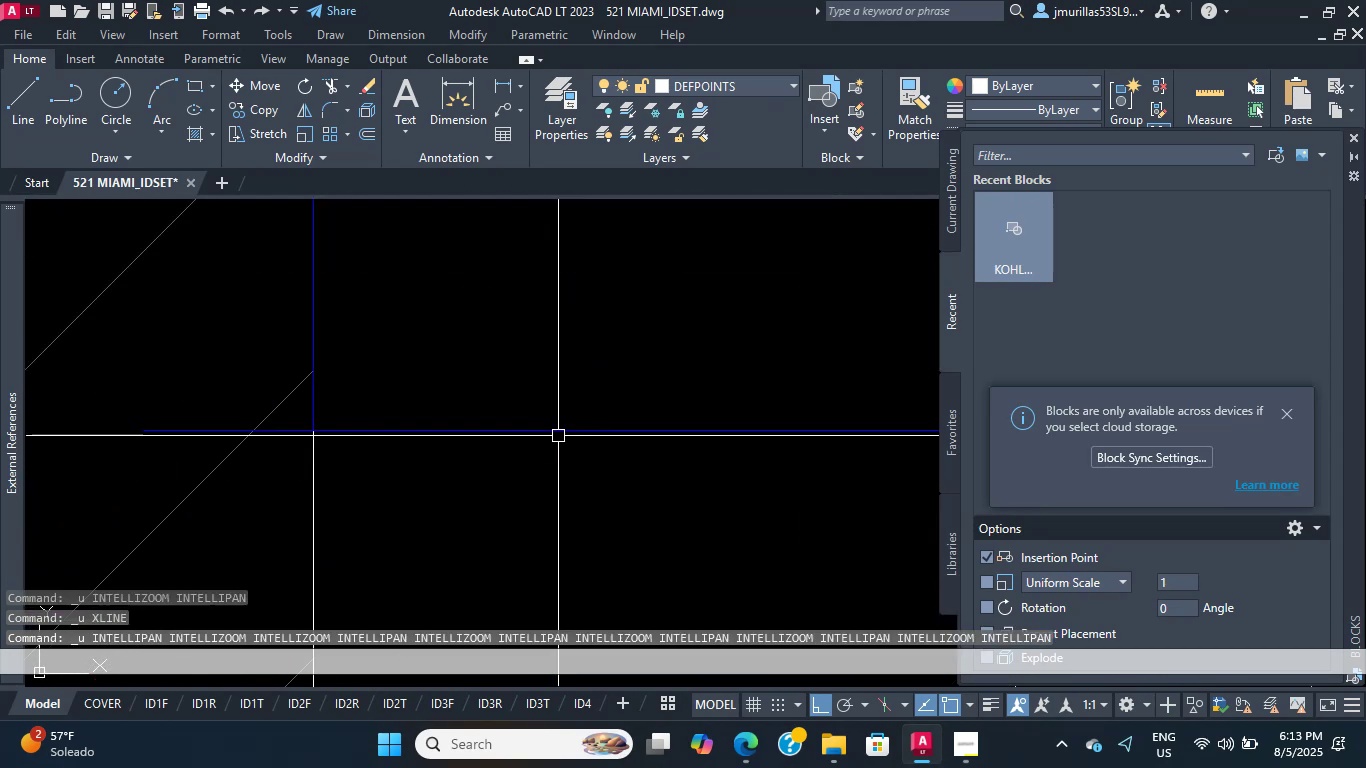 
key(Control+Z)
 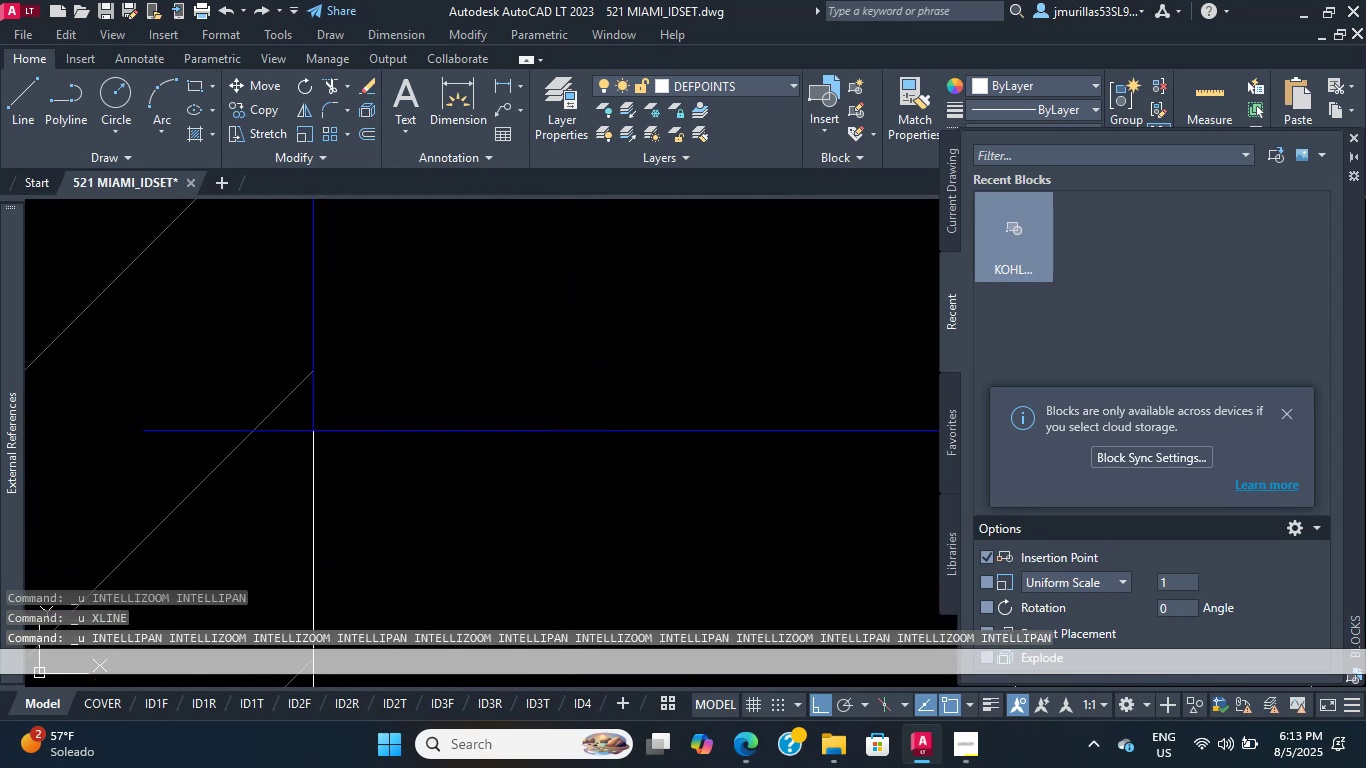 
key(Control+Z)
 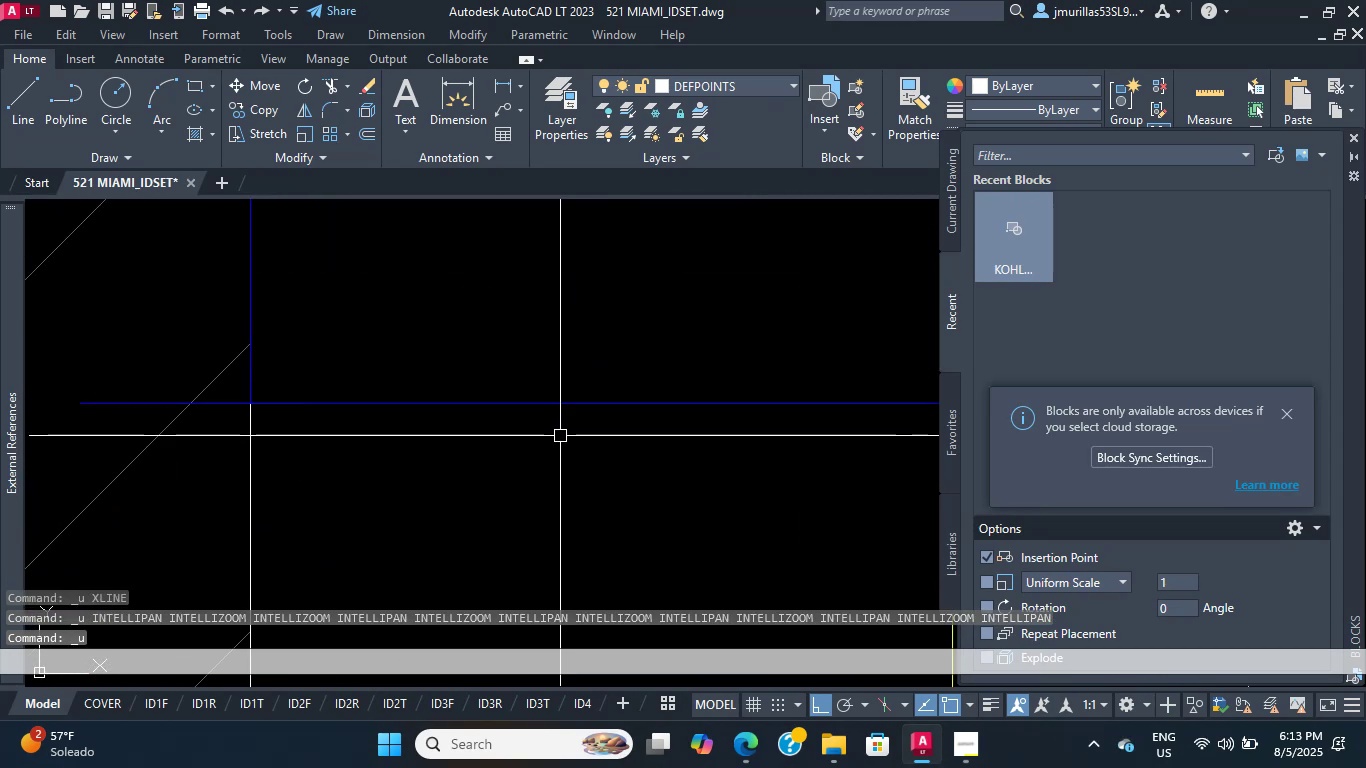 
scroll: coordinate [574, 490], scroll_direction: down, amount: 19.0
 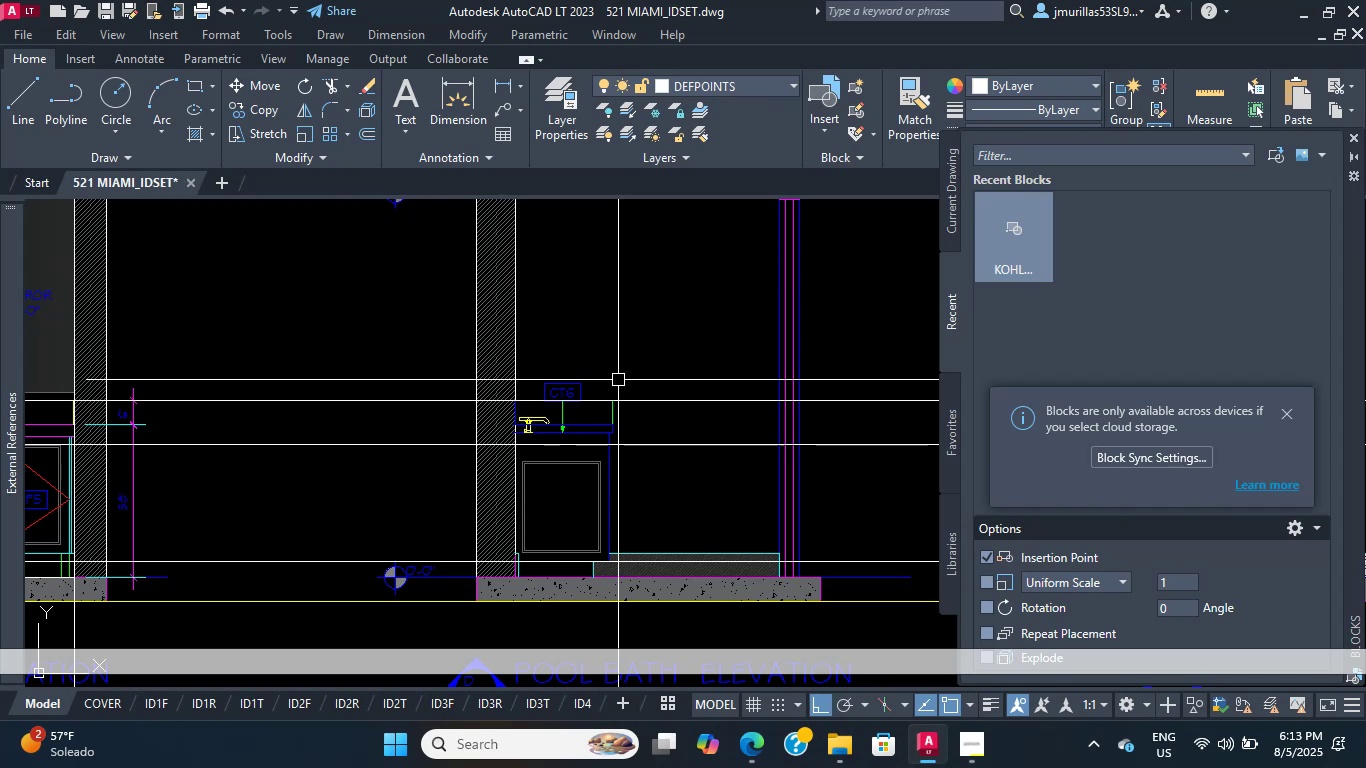 
wait(22.8)
 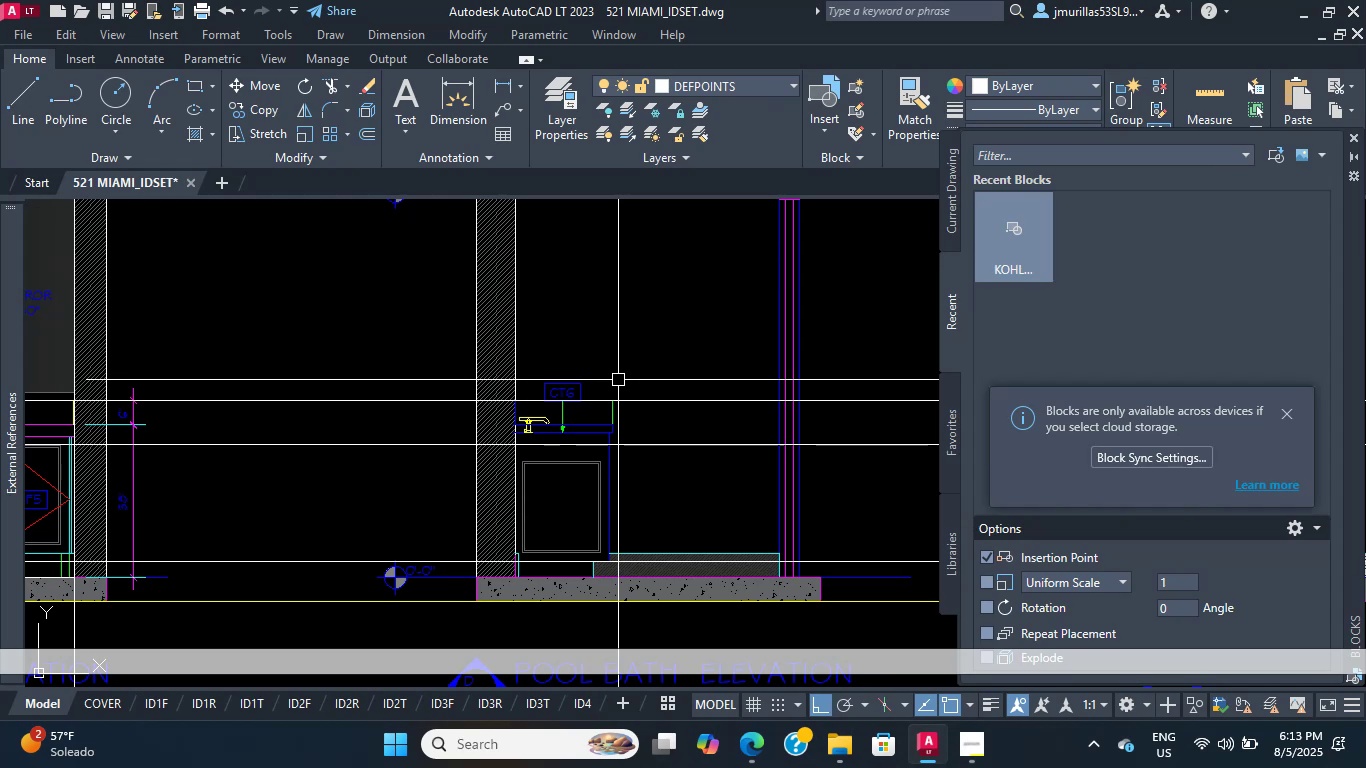 
scroll: coordinate [602, 428], scroll_direction: up, amount: 3.0
 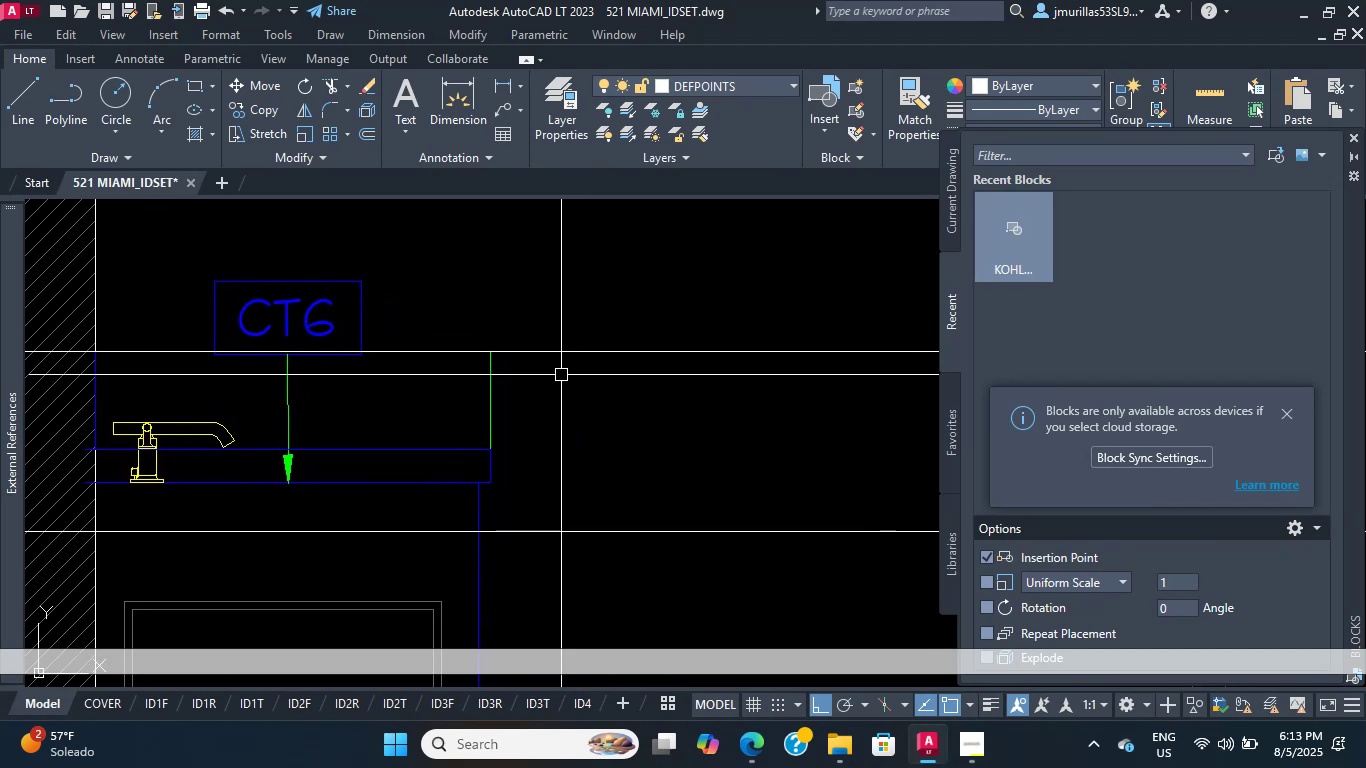 
wait(13.52)
 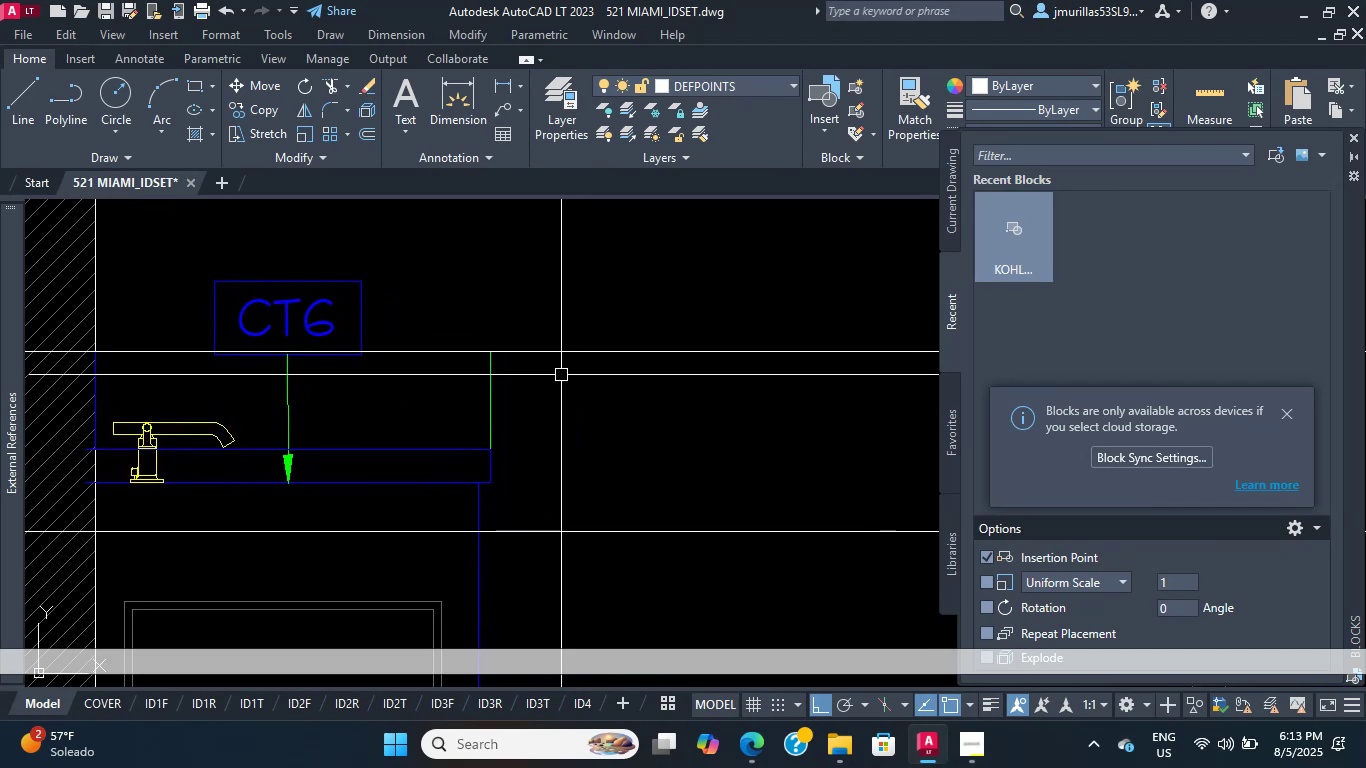 
scroll: coordinate [651, 488], scroll_direction: down, amount: 3.0
 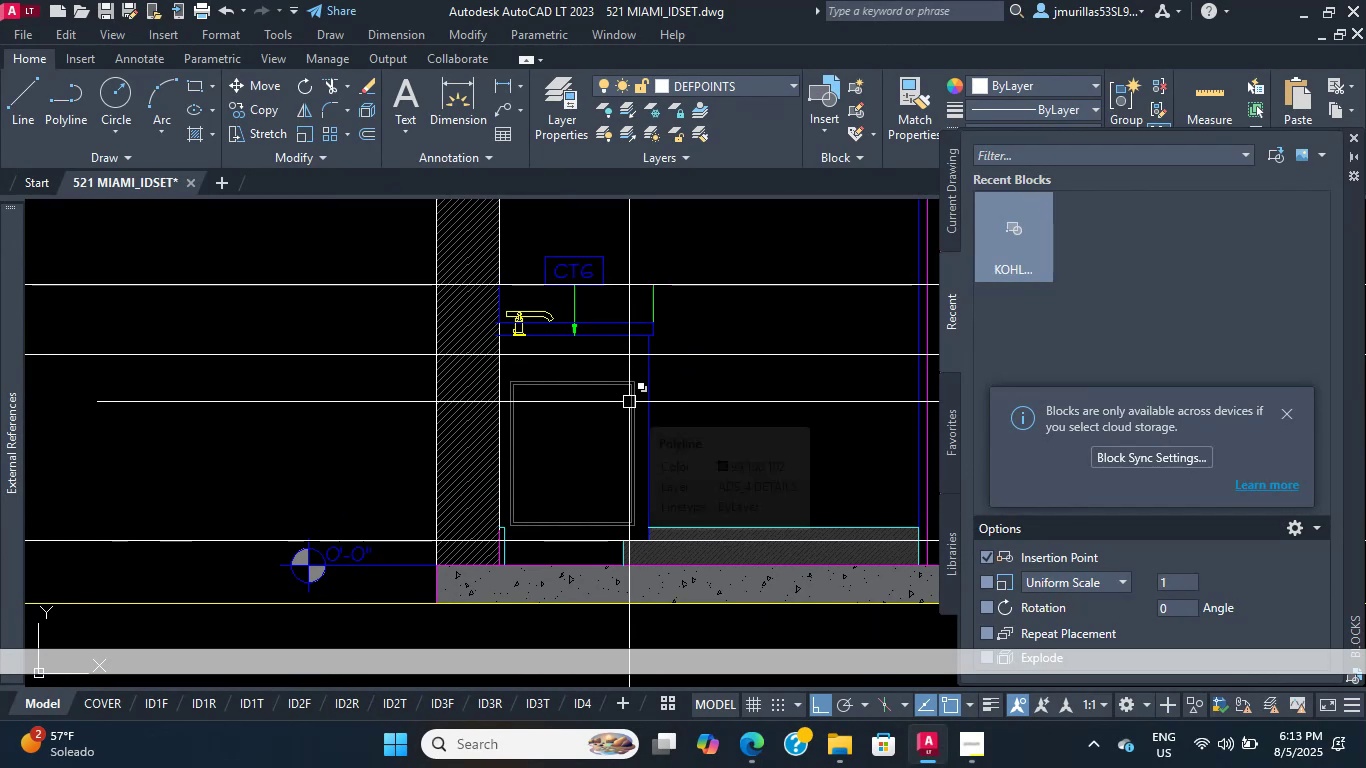 
key(Control+Z)
 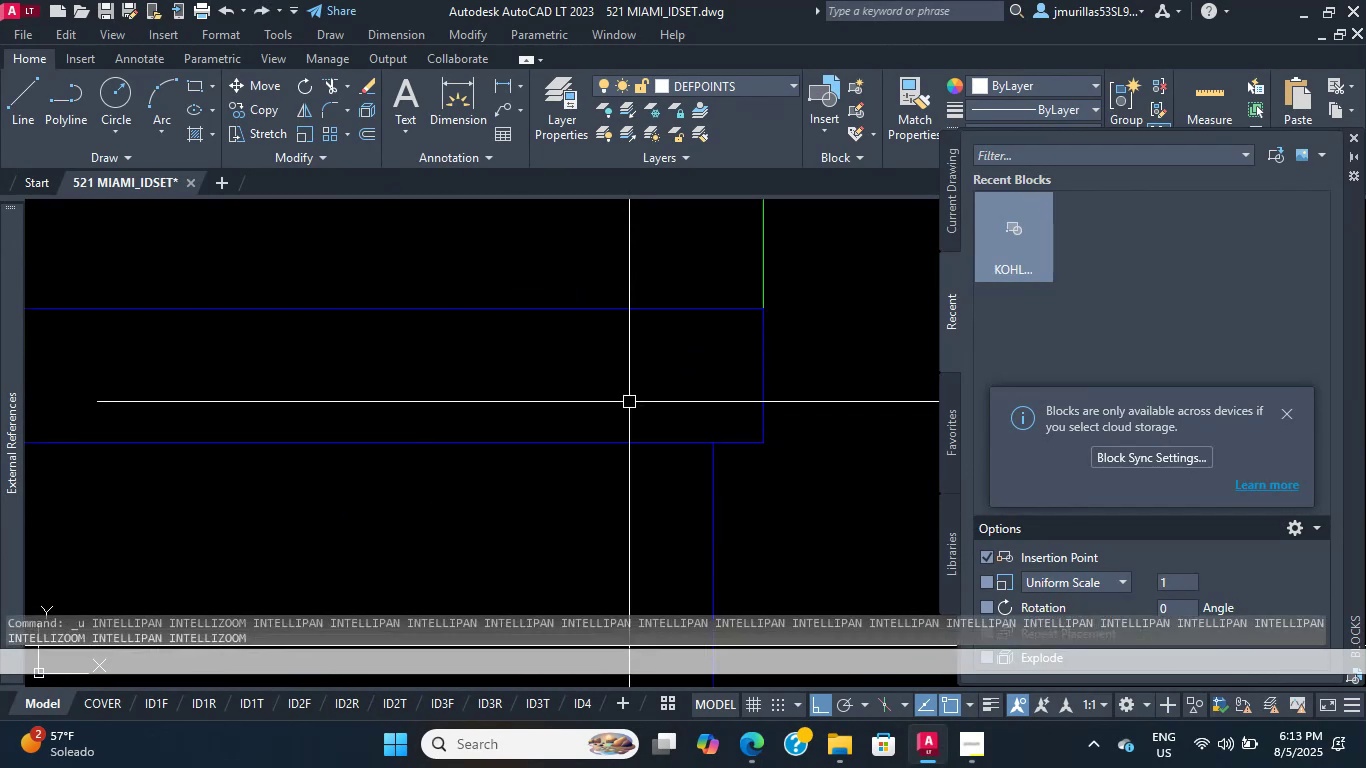 
key(Control+Z)
 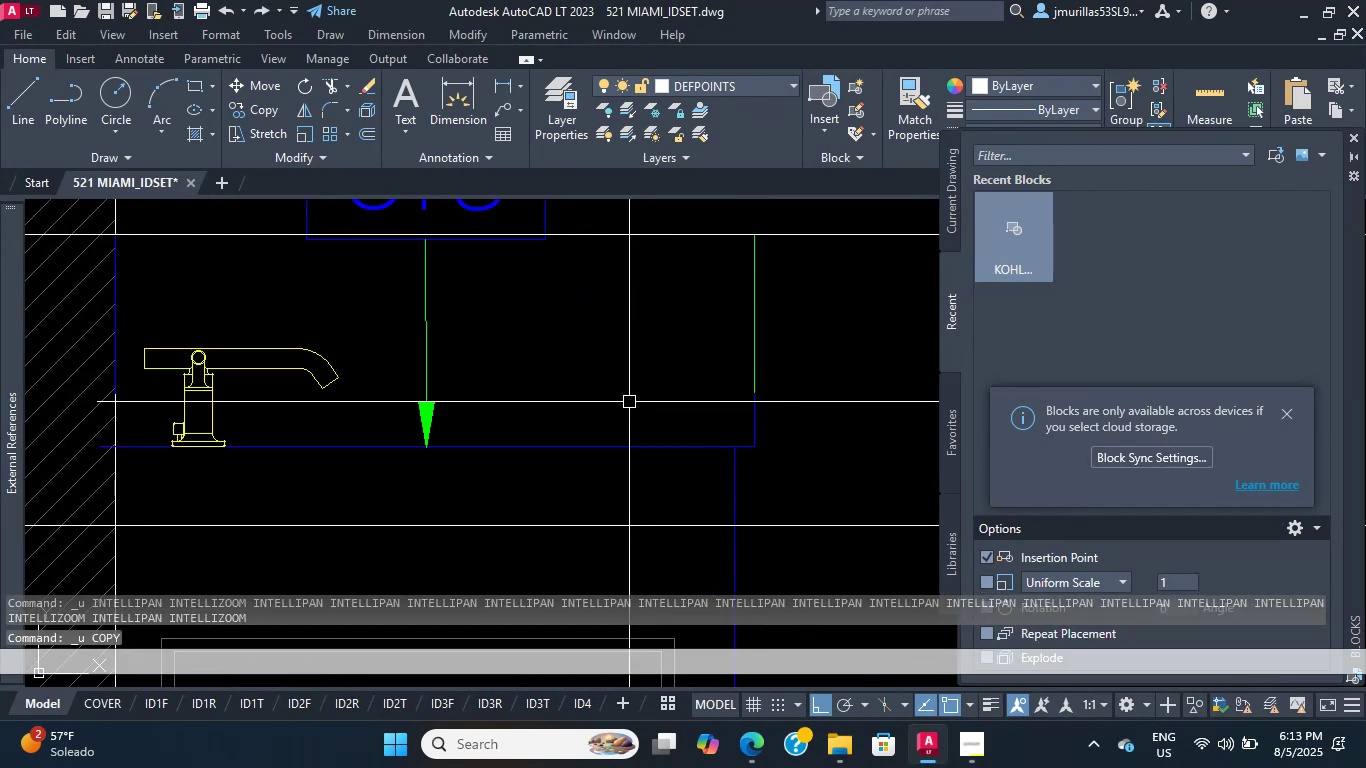 
key(Control+Z)
 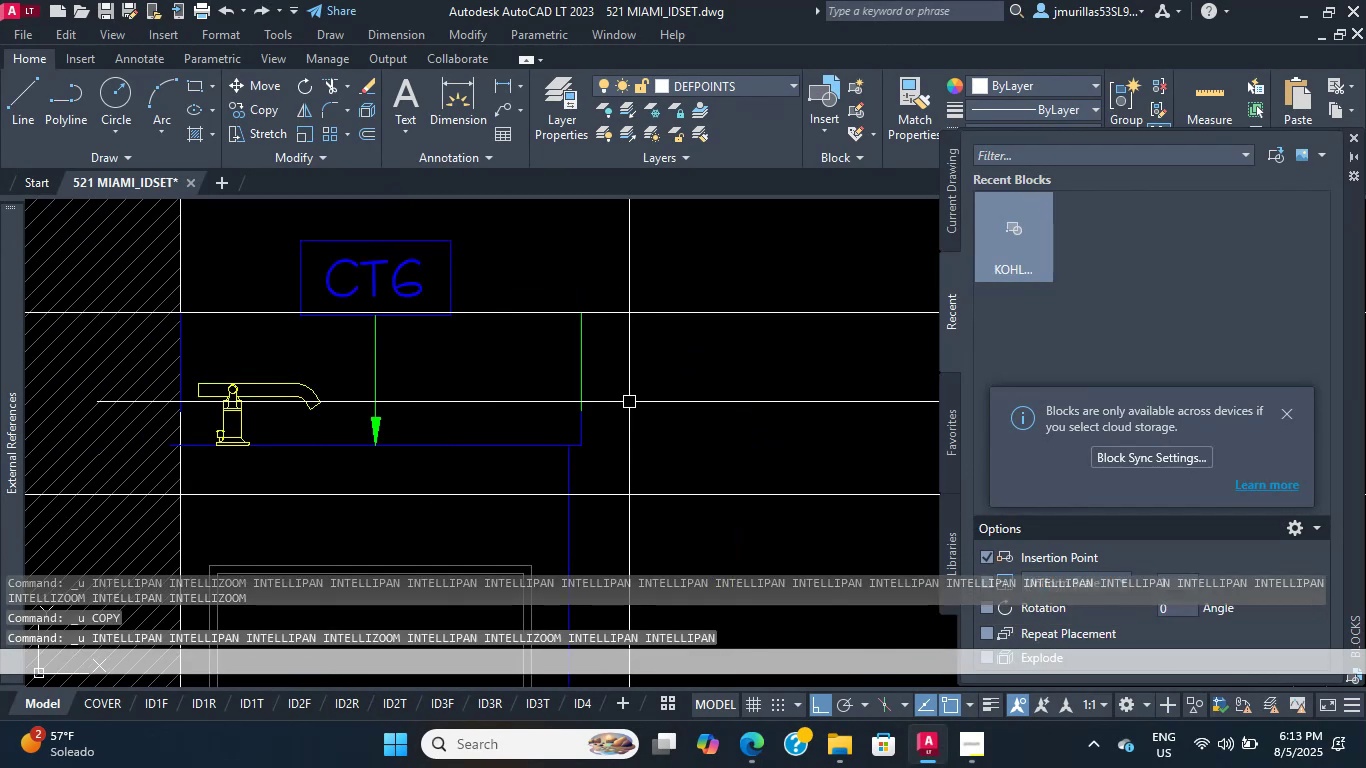 
key(Control+Z)
 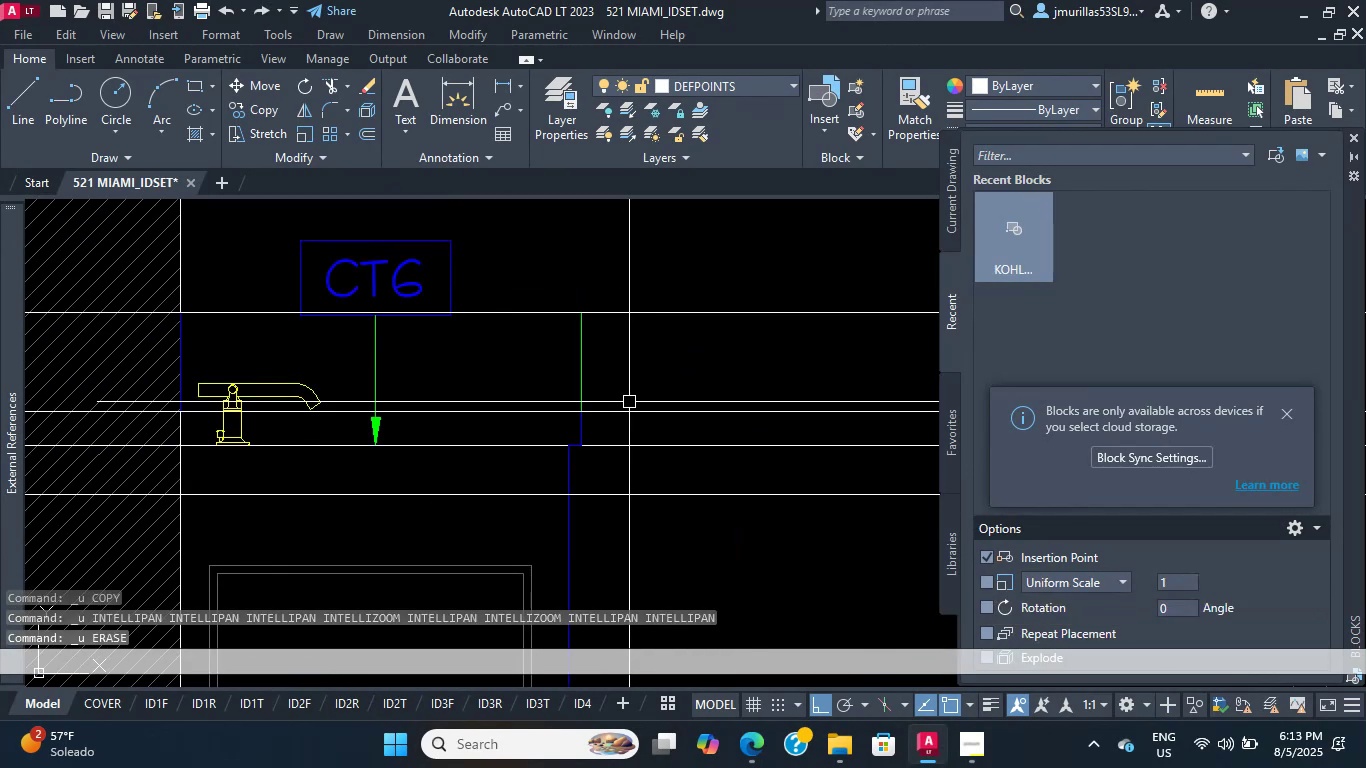 
key(Control+ControlLeft)
 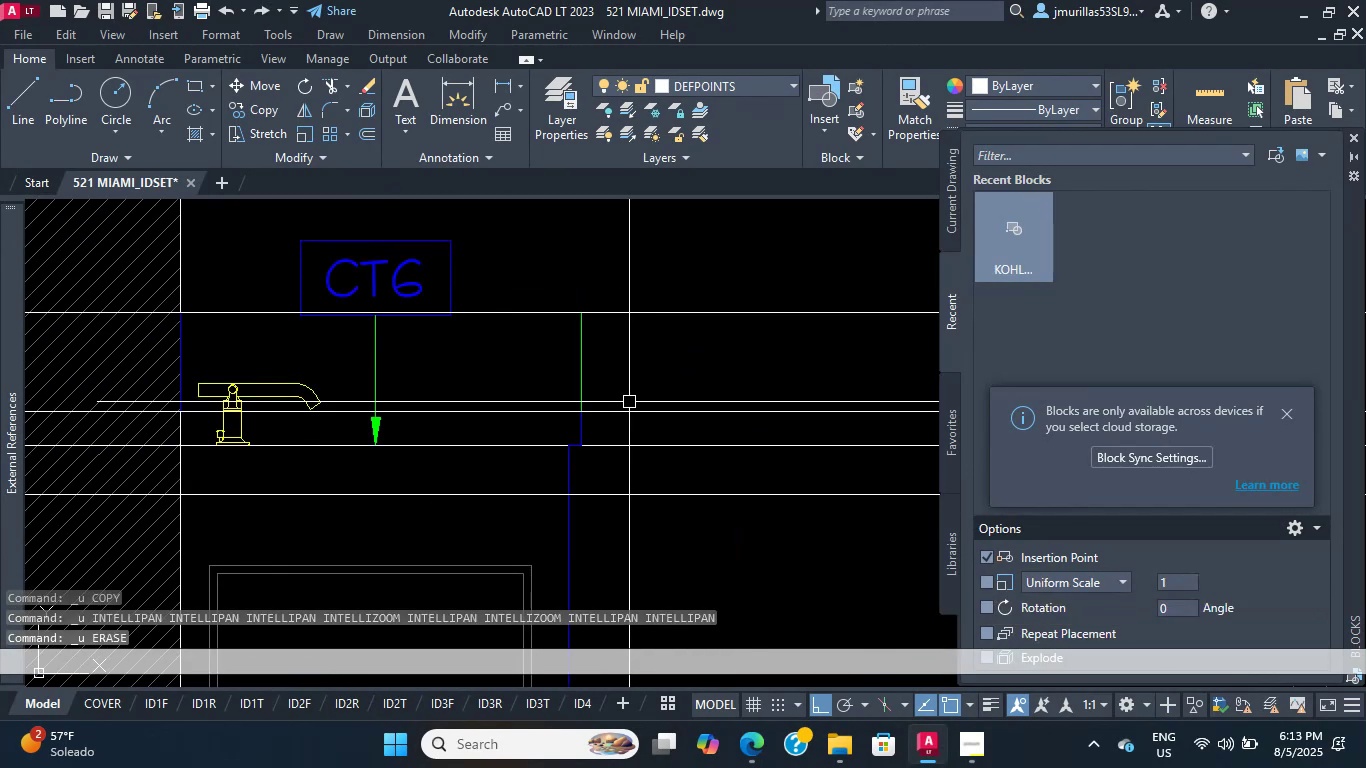 
key(Control+Z)
 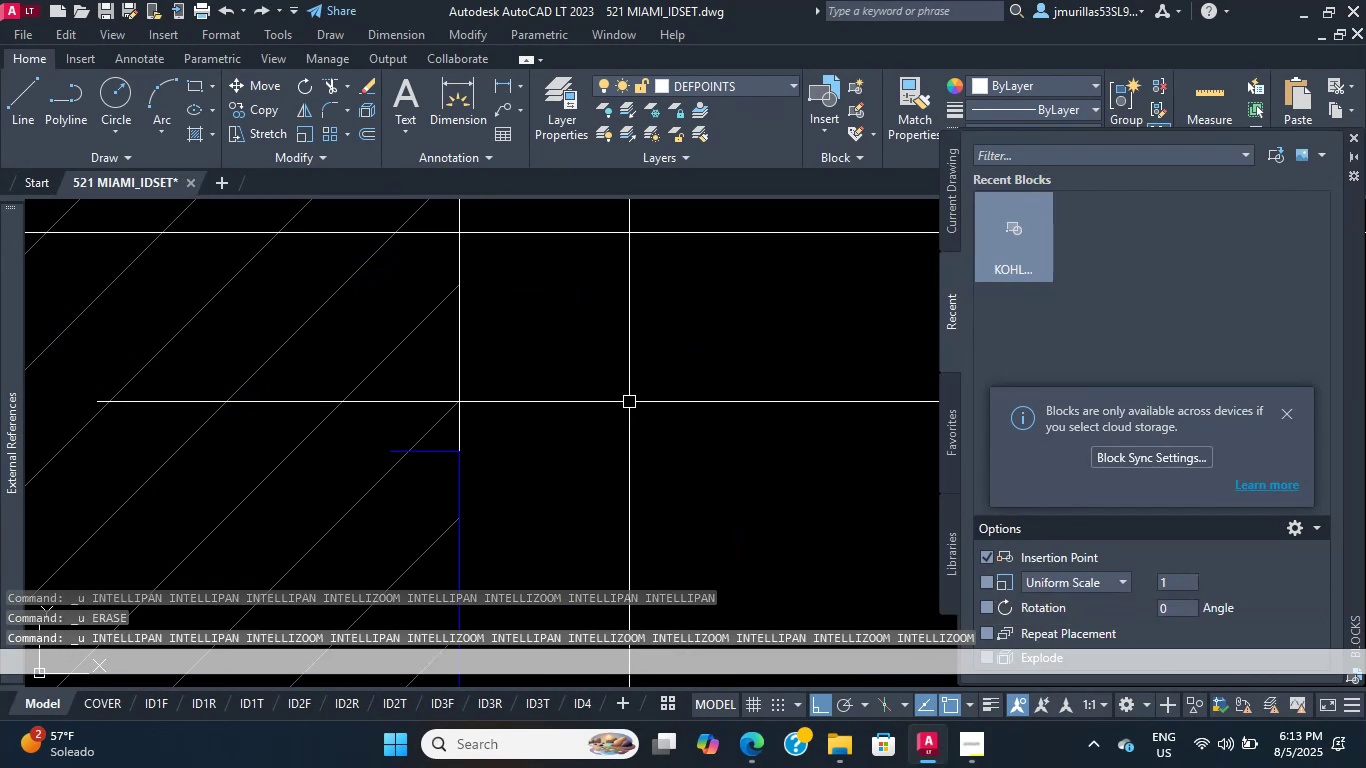 
key(Control+Z)
 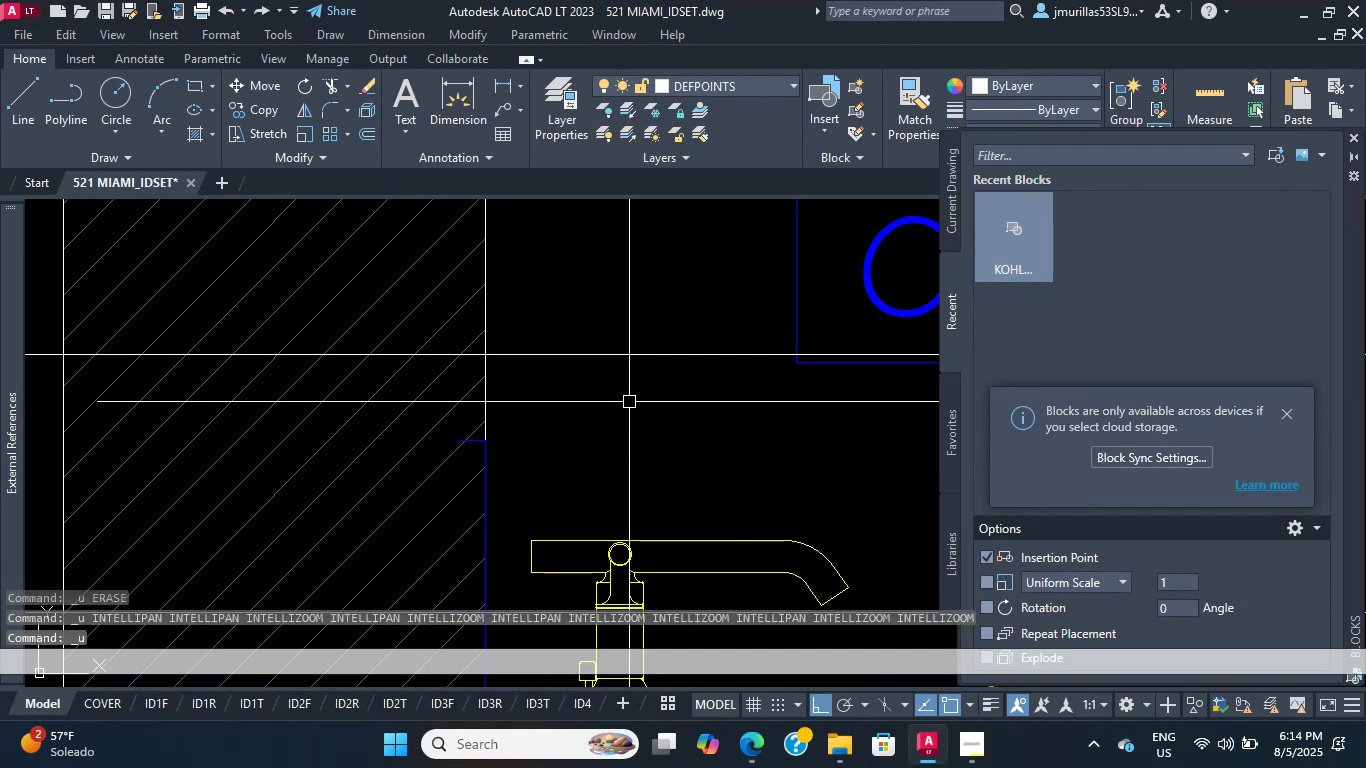 
key(Control+Z)
 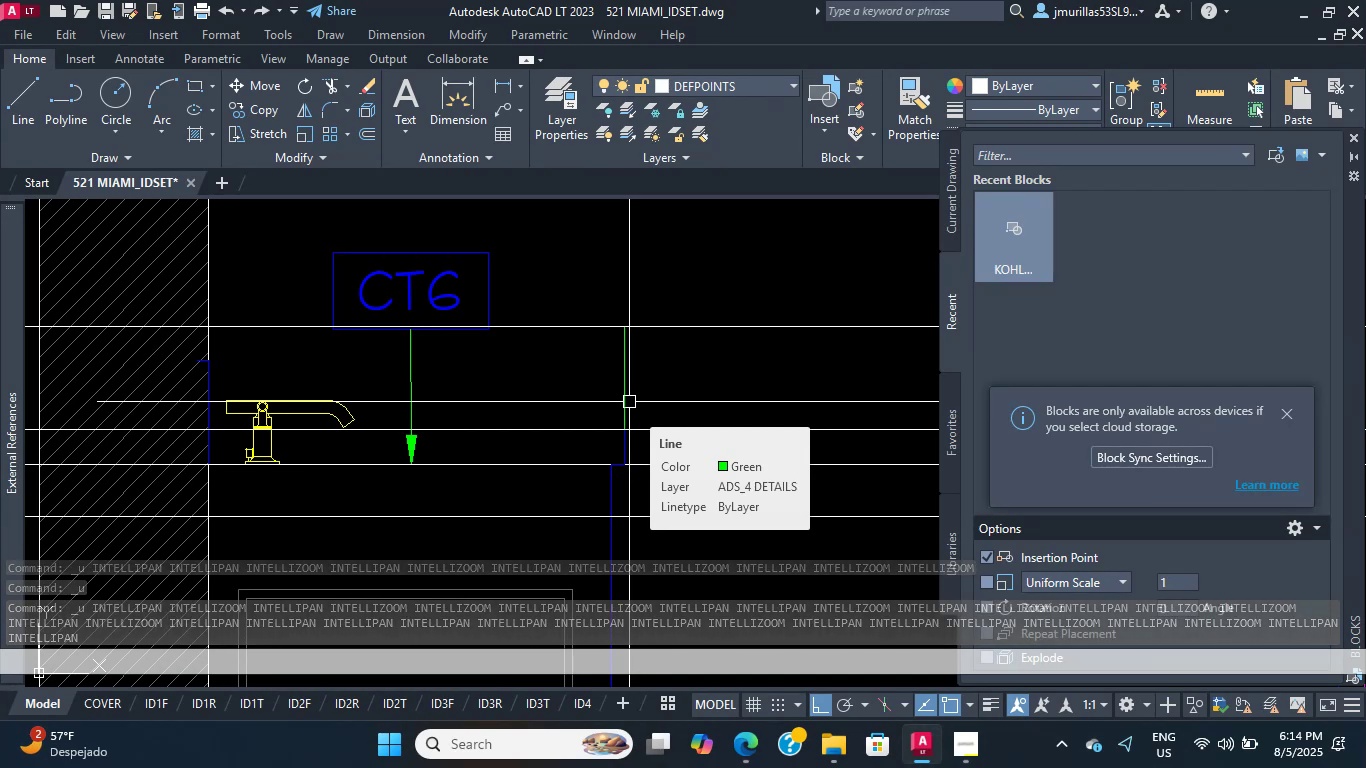 
wait(5.61)
 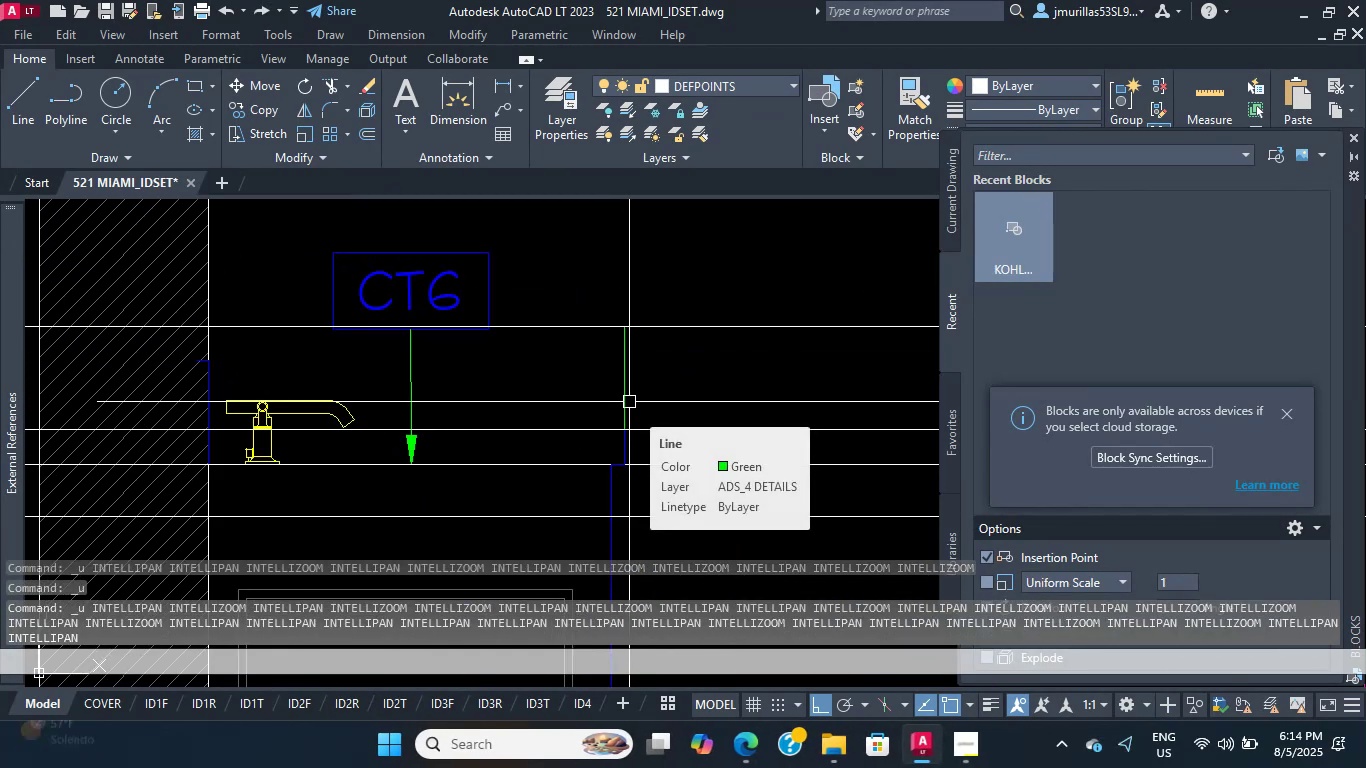 
scroll: coordinate [537, 383], scroll_direction: up, amount: 2.0
 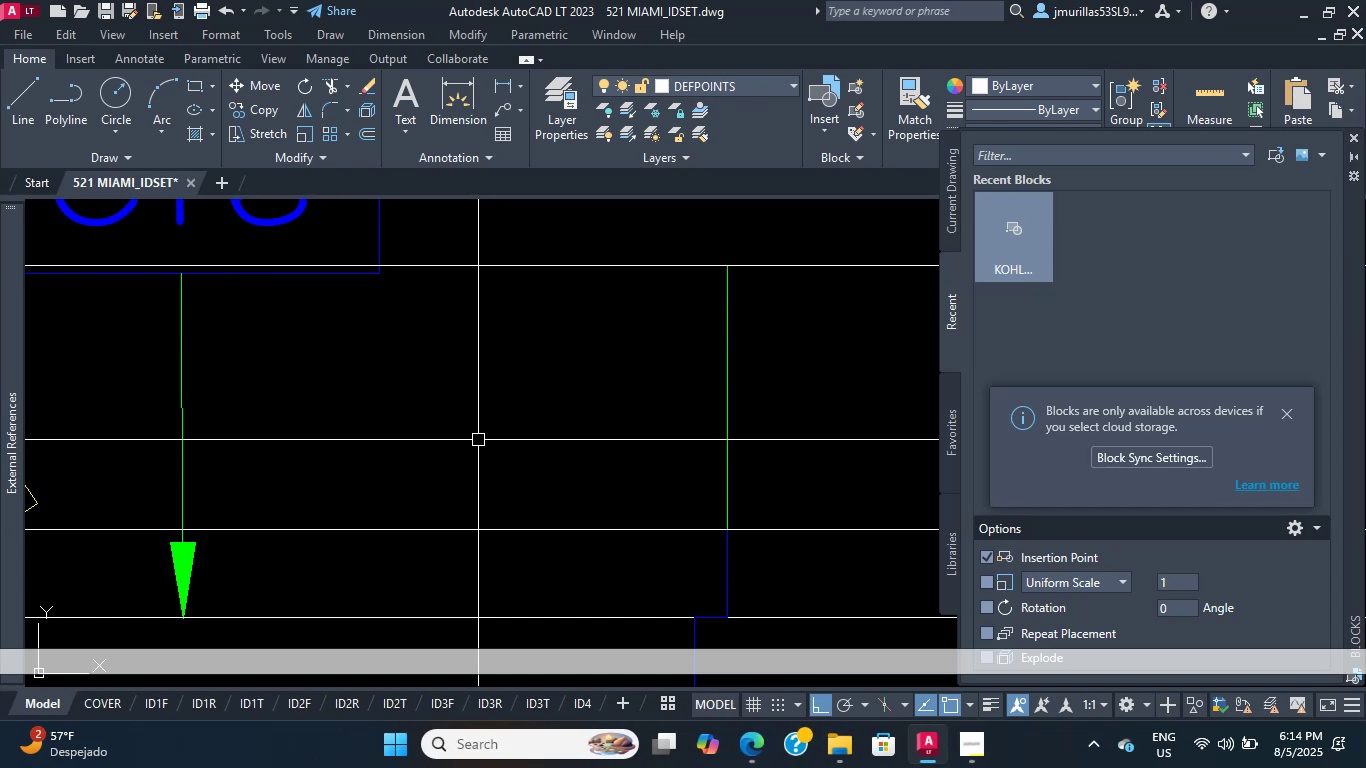 
wait(16.95)
 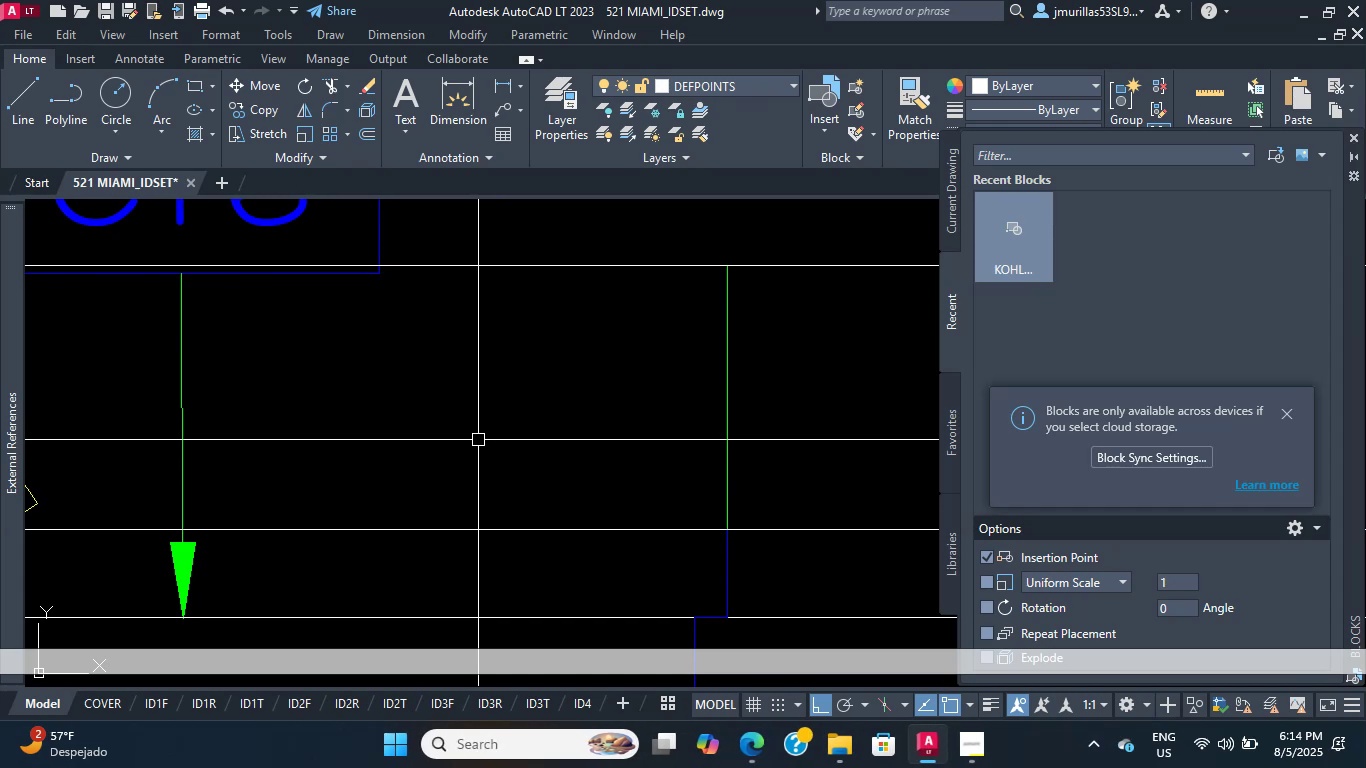 
scroll: coordinate [354, 372], scroll_direction: down, amount: 9.0
 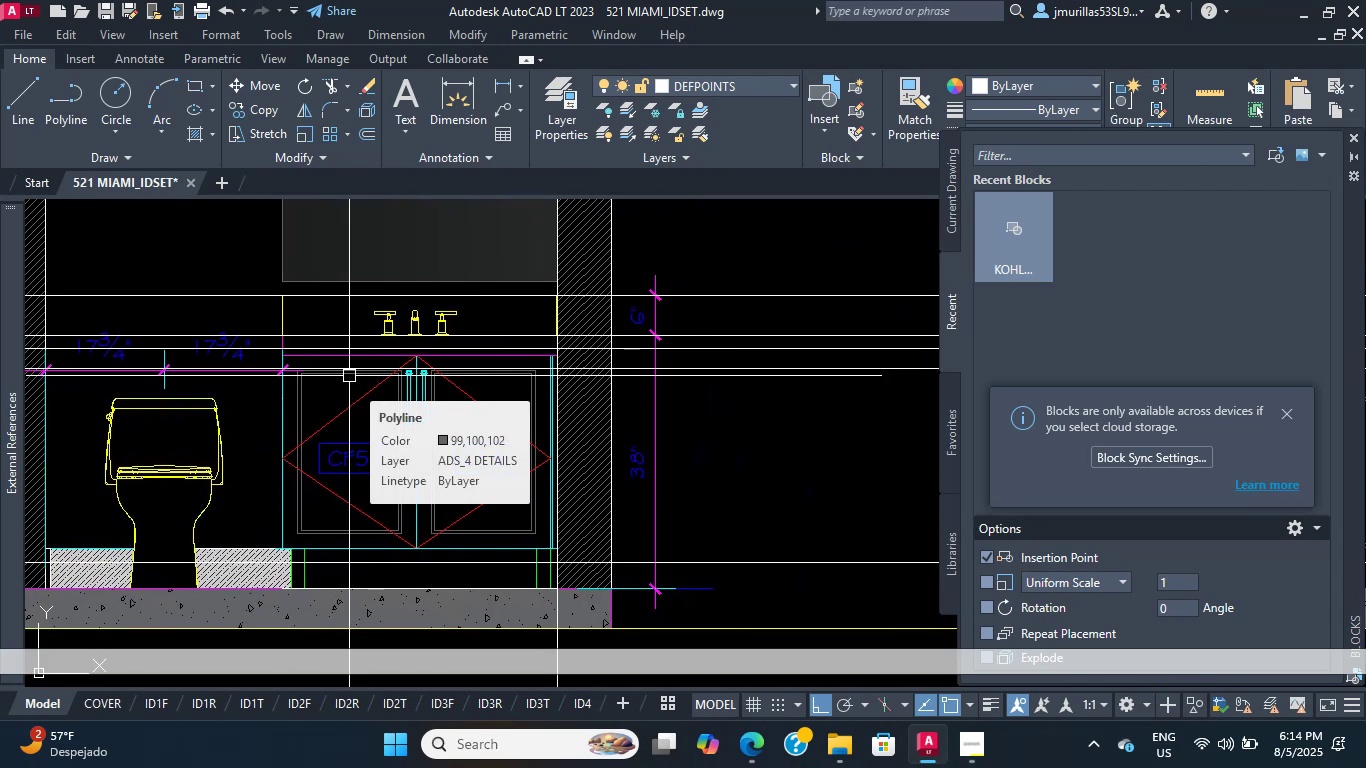 
wait(11.72)
 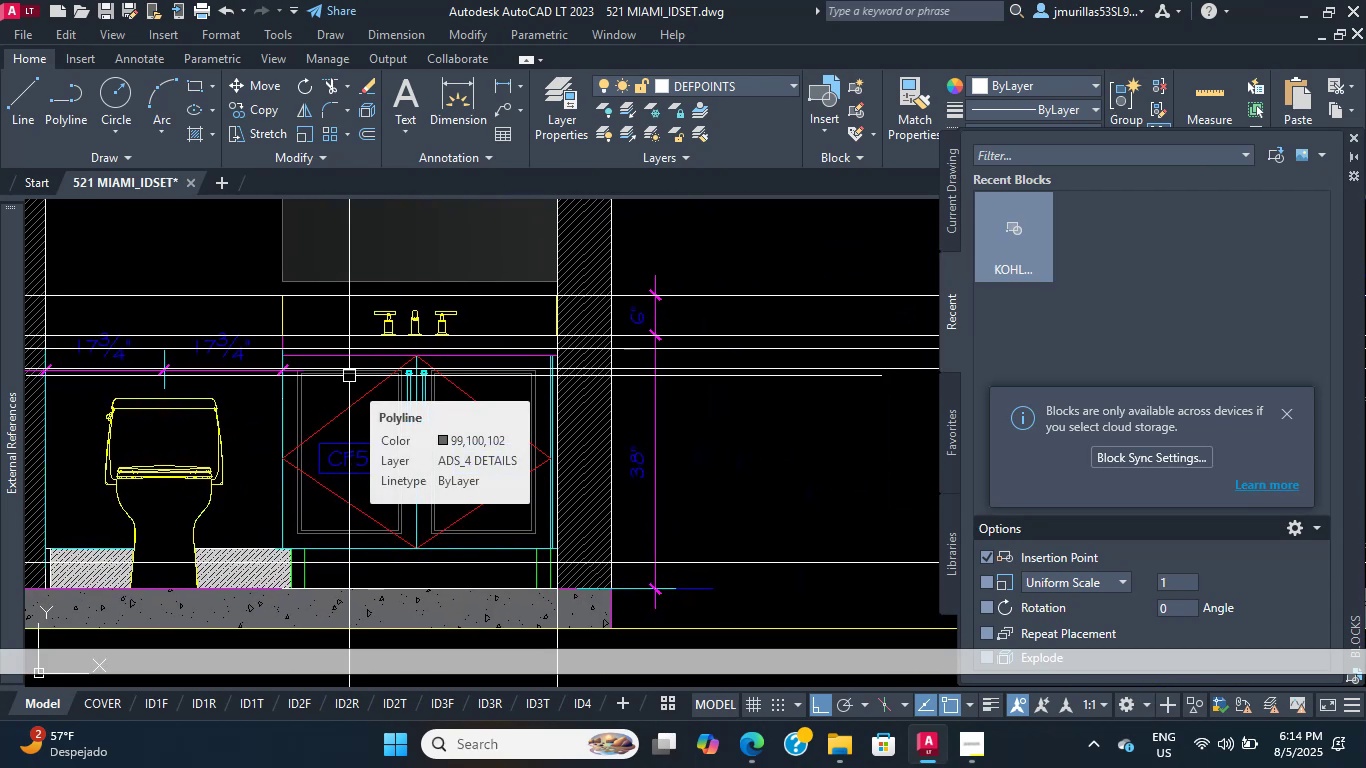 
scroll: coordinate [405, 344], scroll_direction: up, amount: 2.0
 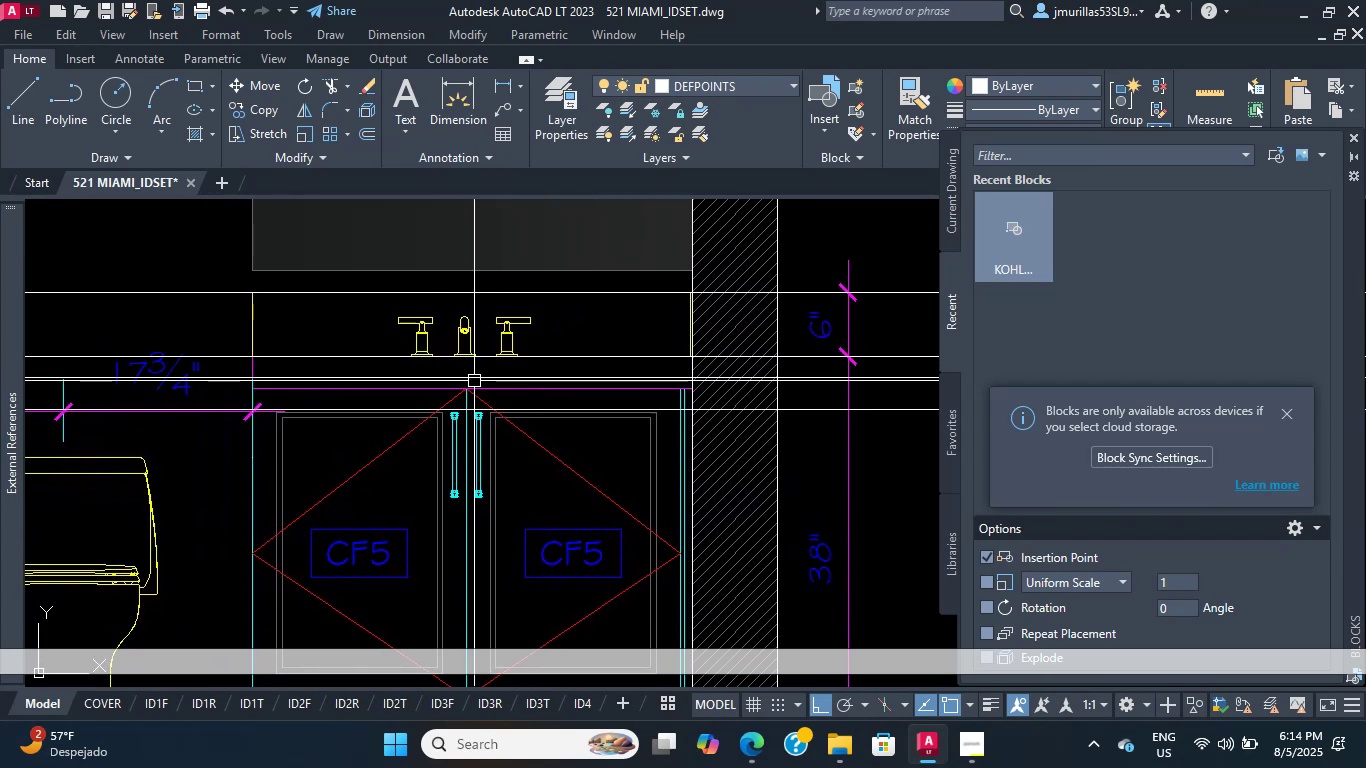 
wait(8.52)
 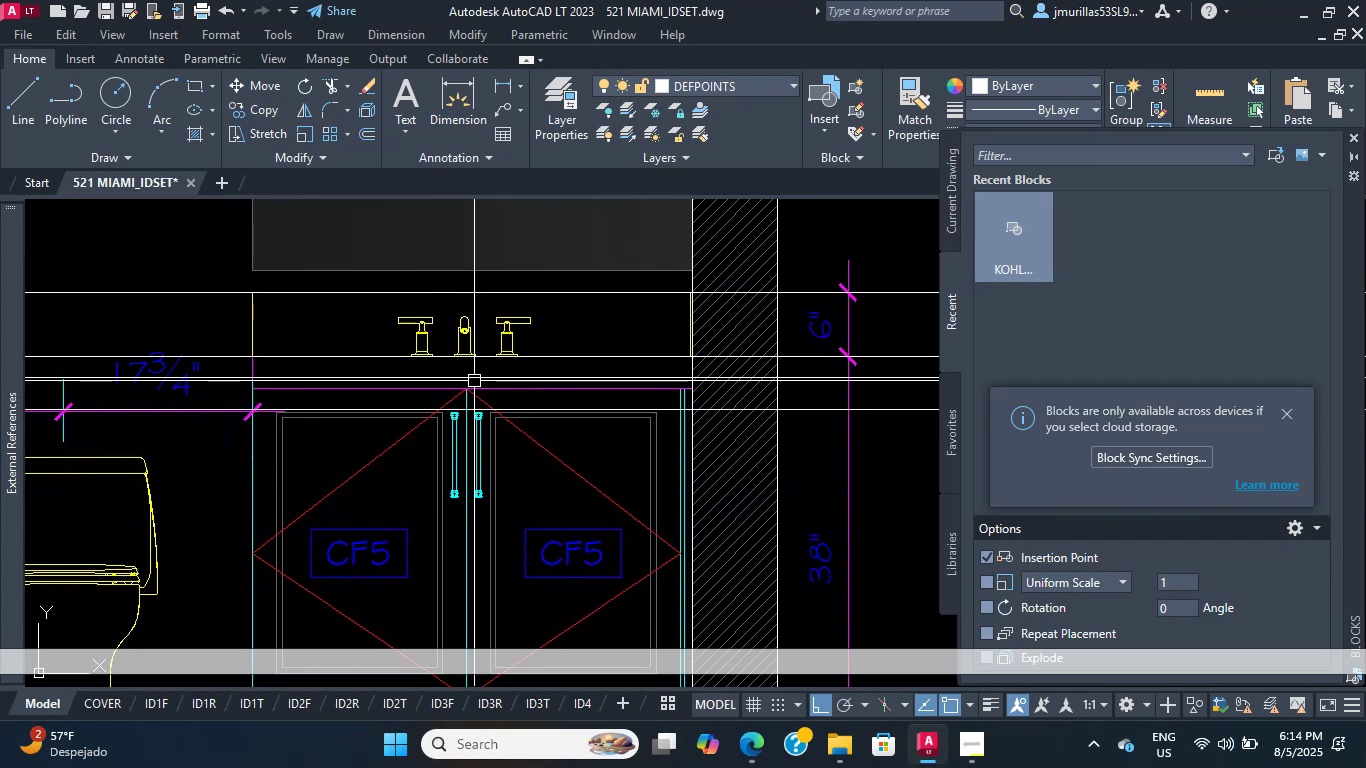 
left_click([1297, 755])
 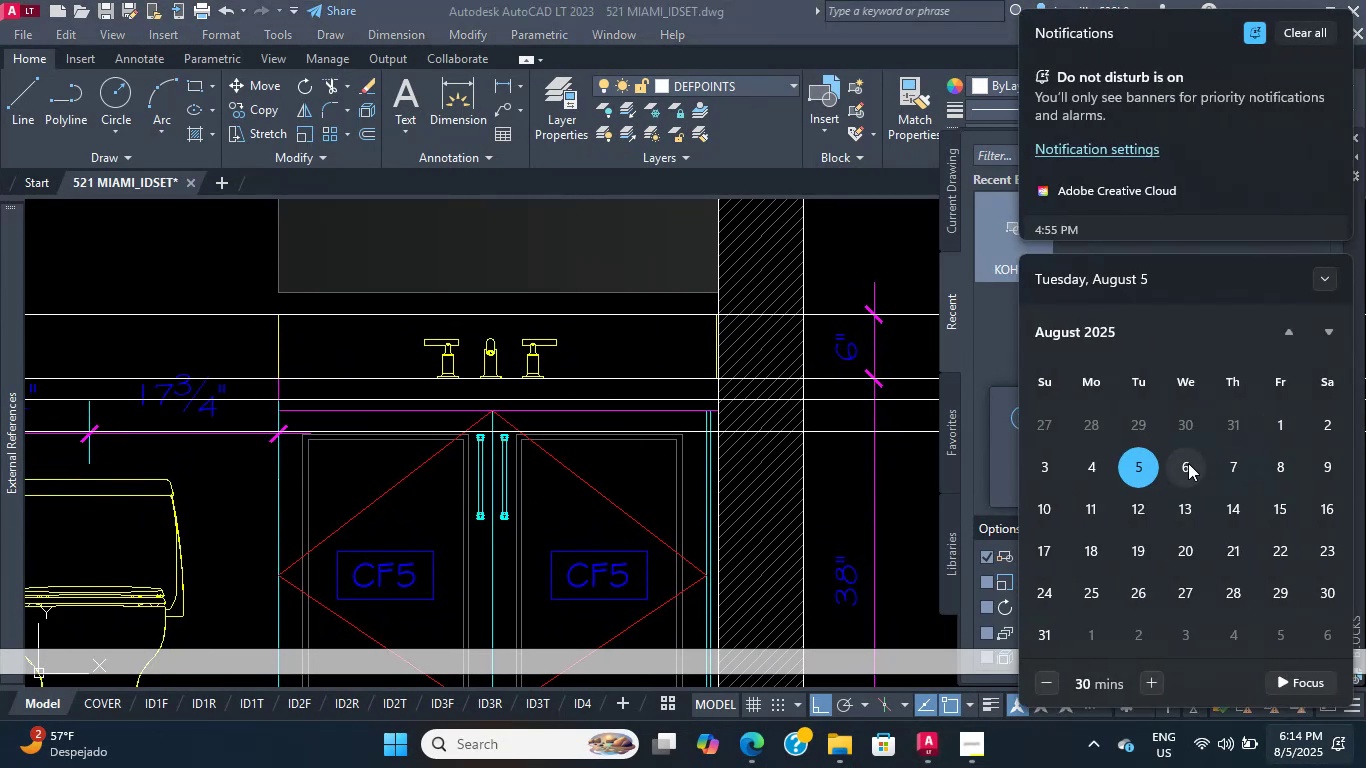 
double_click([1177, 460])
 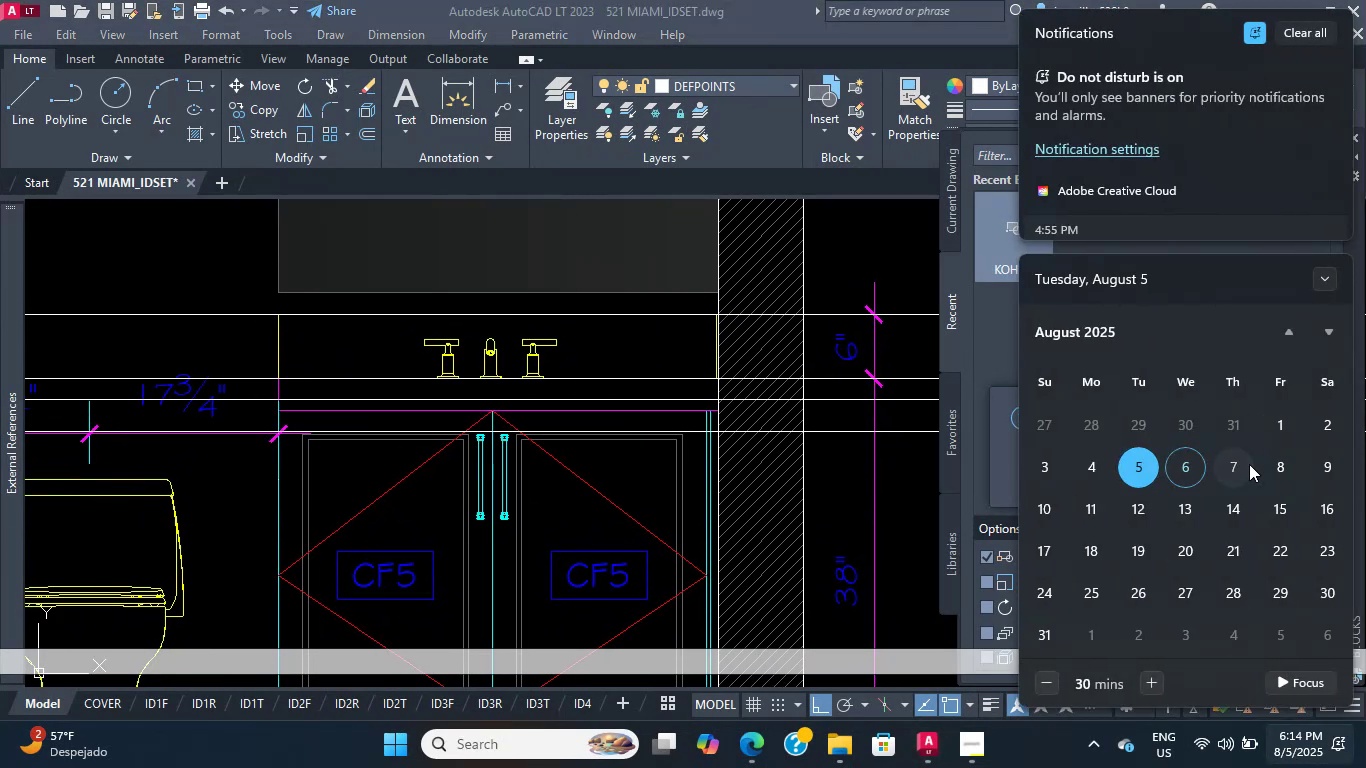 
triple_click([1249, 464])
 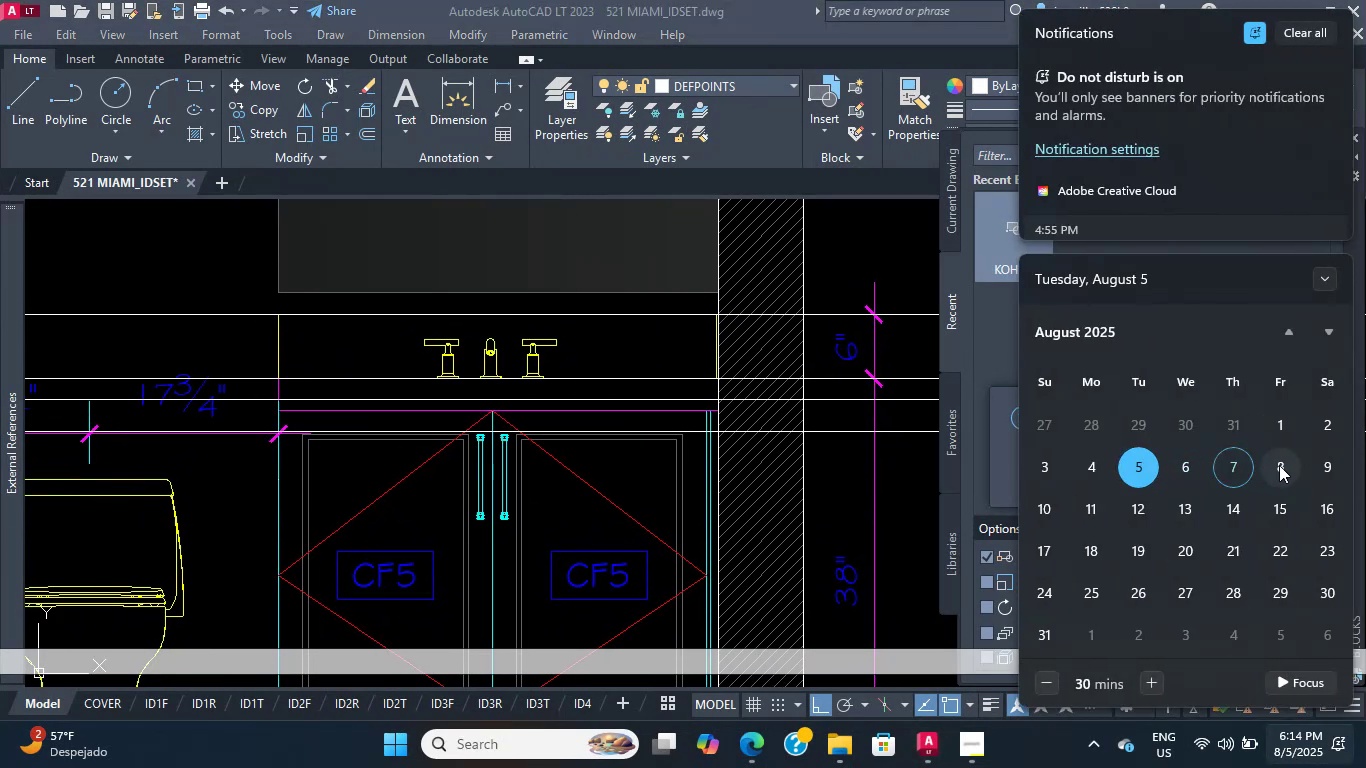 
triple_click([1281, 465])
 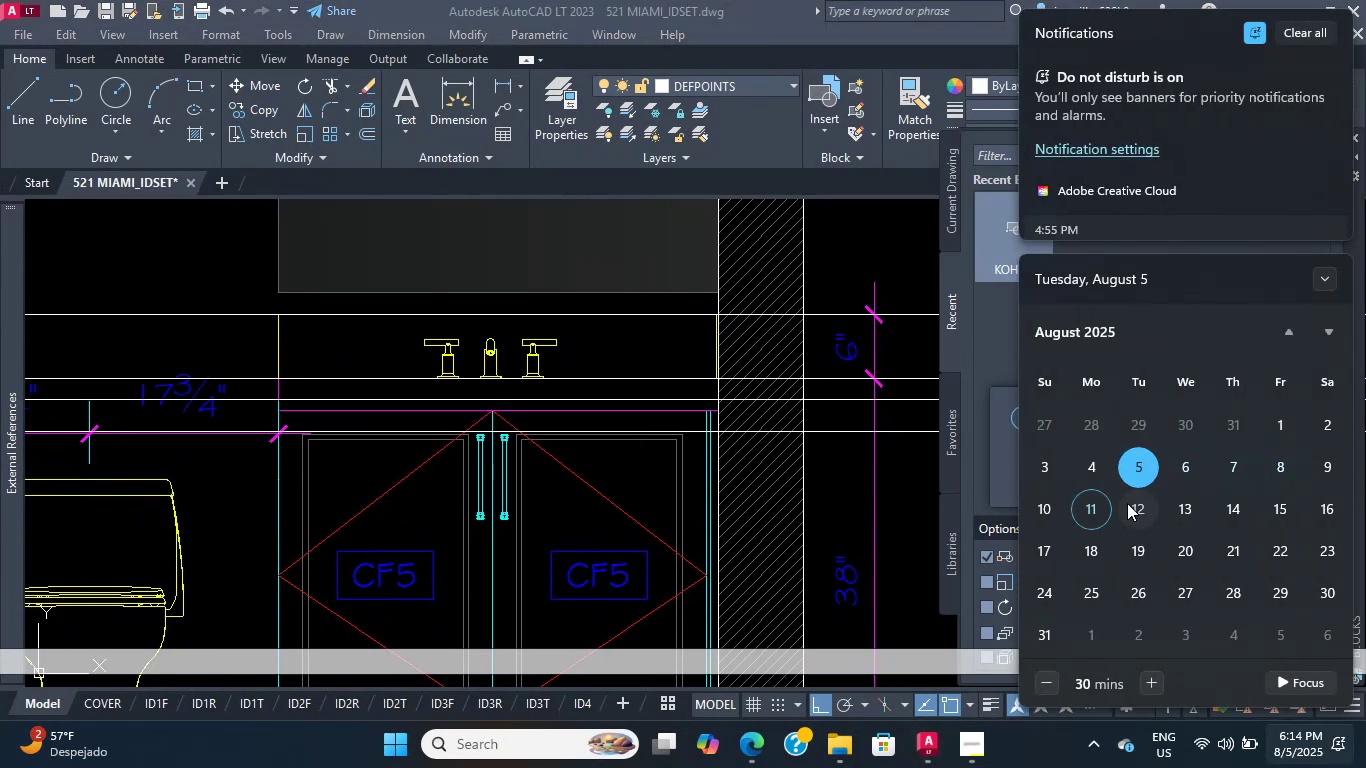 
triple_click([1203, 508])
 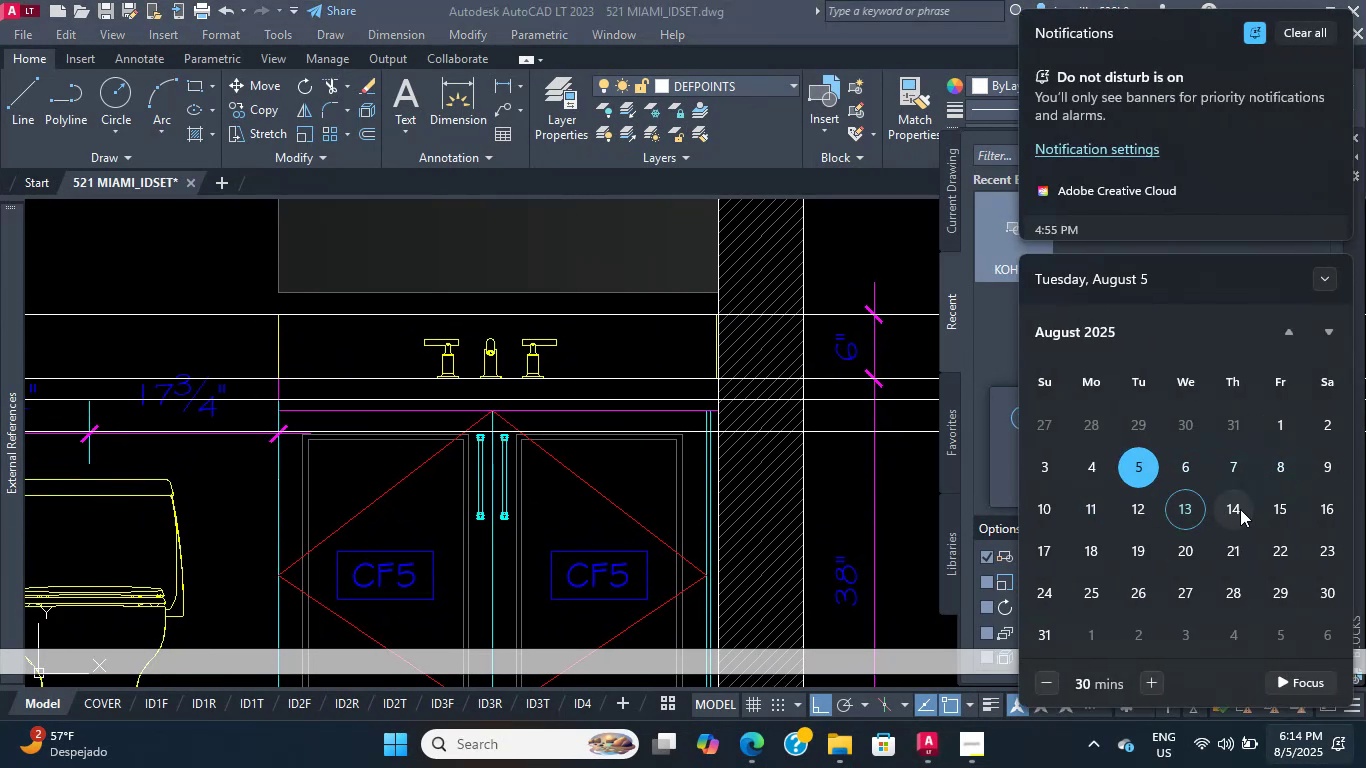 
triple_click([1240, 509])
 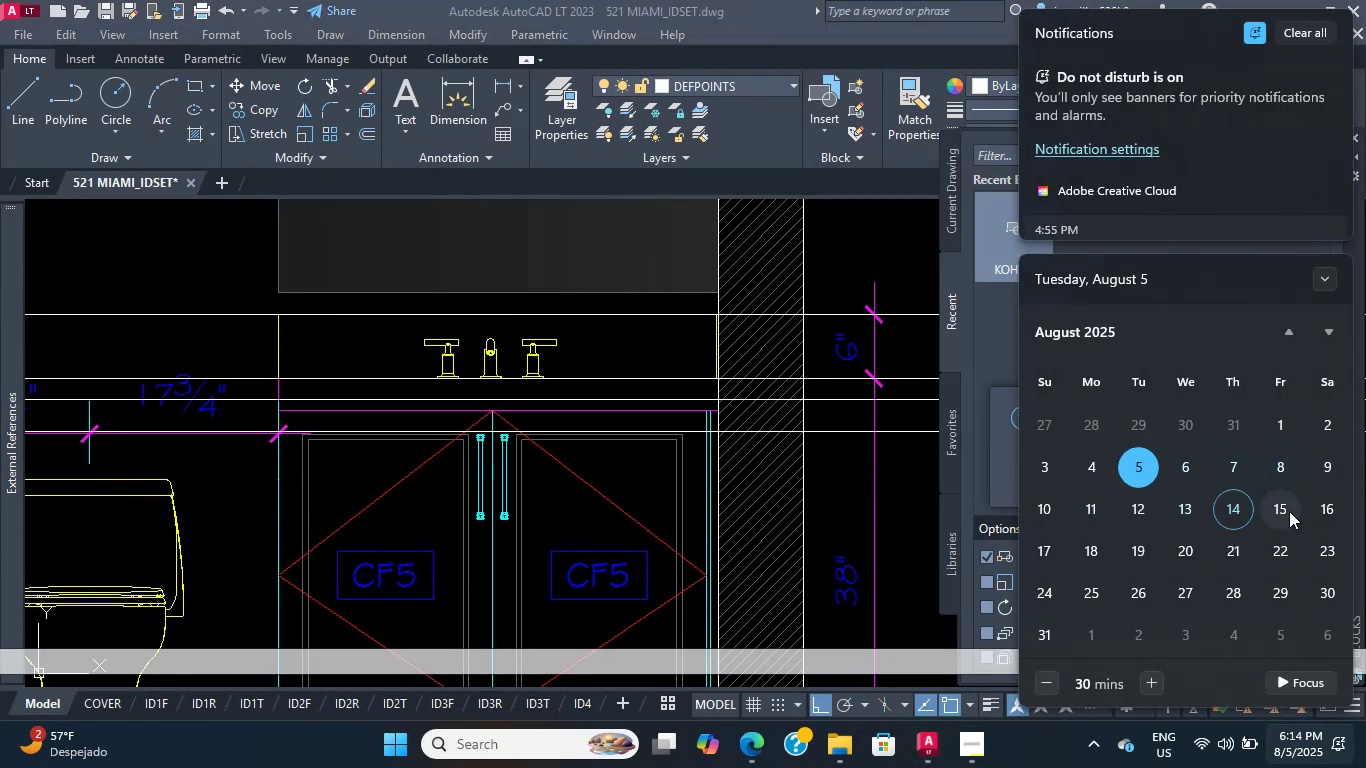 
triple_click([1292, 512])
 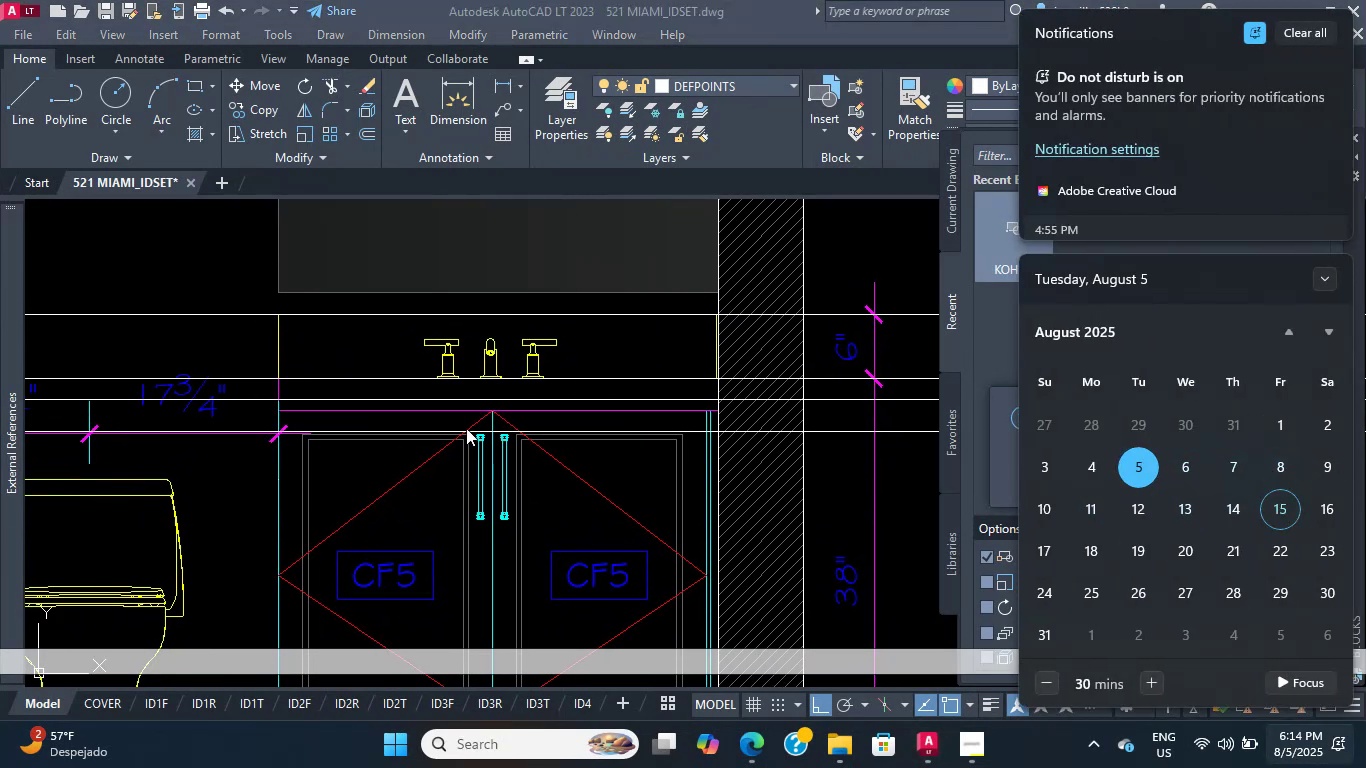 
left_click([452, 431])
 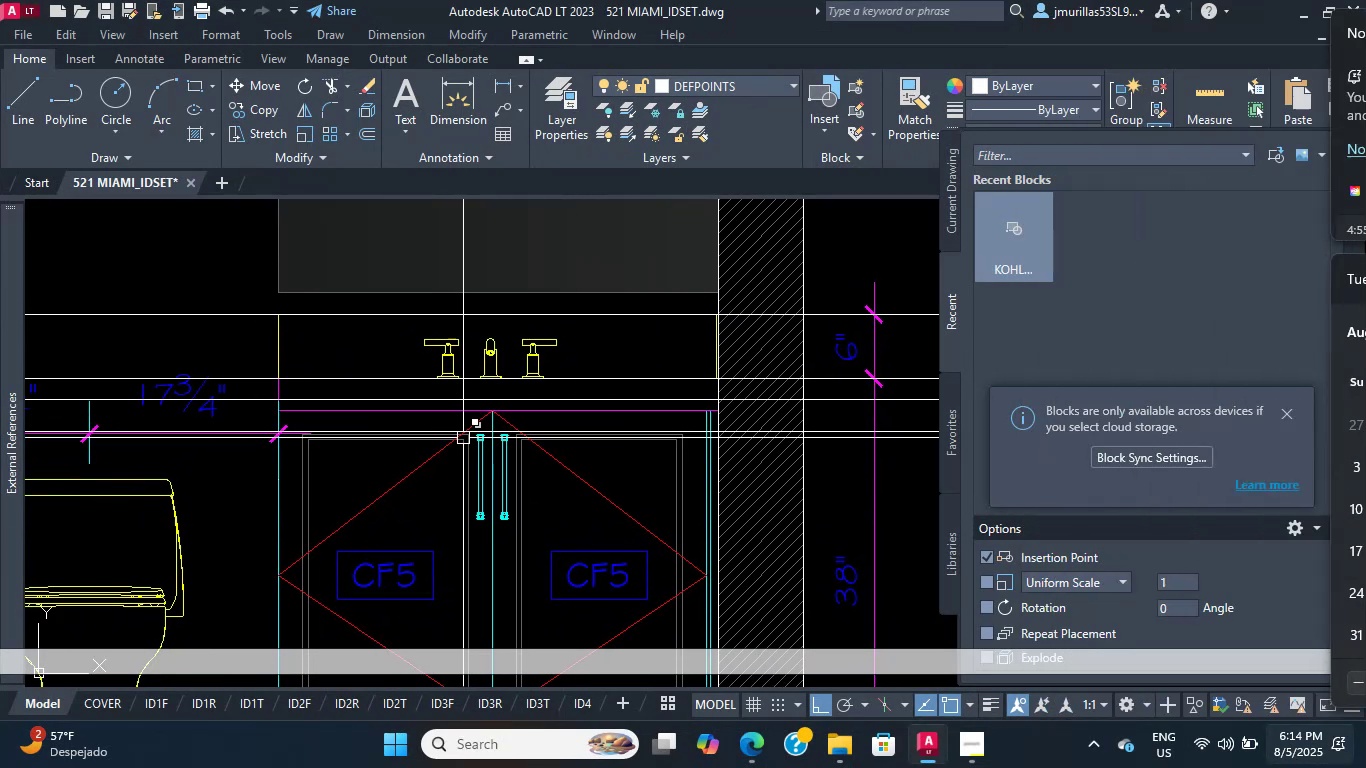 
scroll: coordinate [539, 444], scroll_direction: up, amount: 2.0
 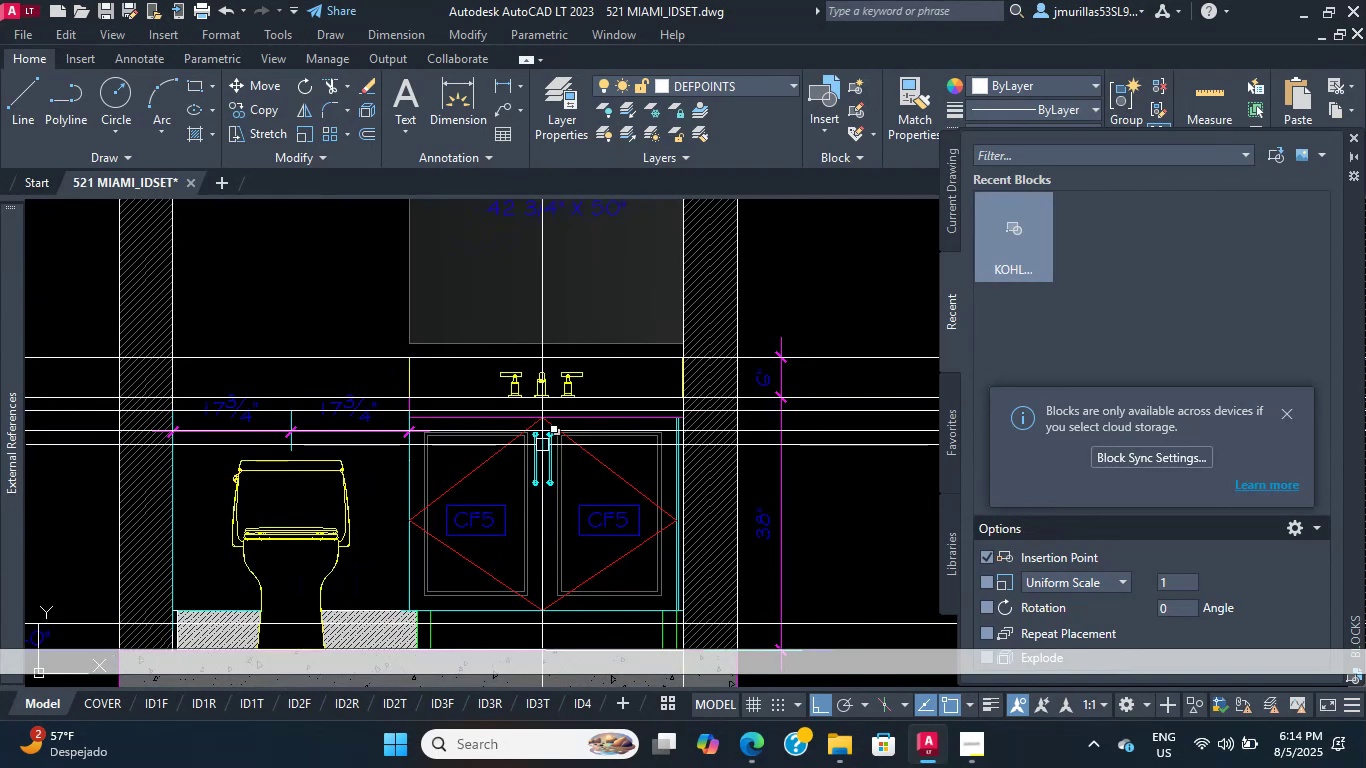 
key(Escape)
 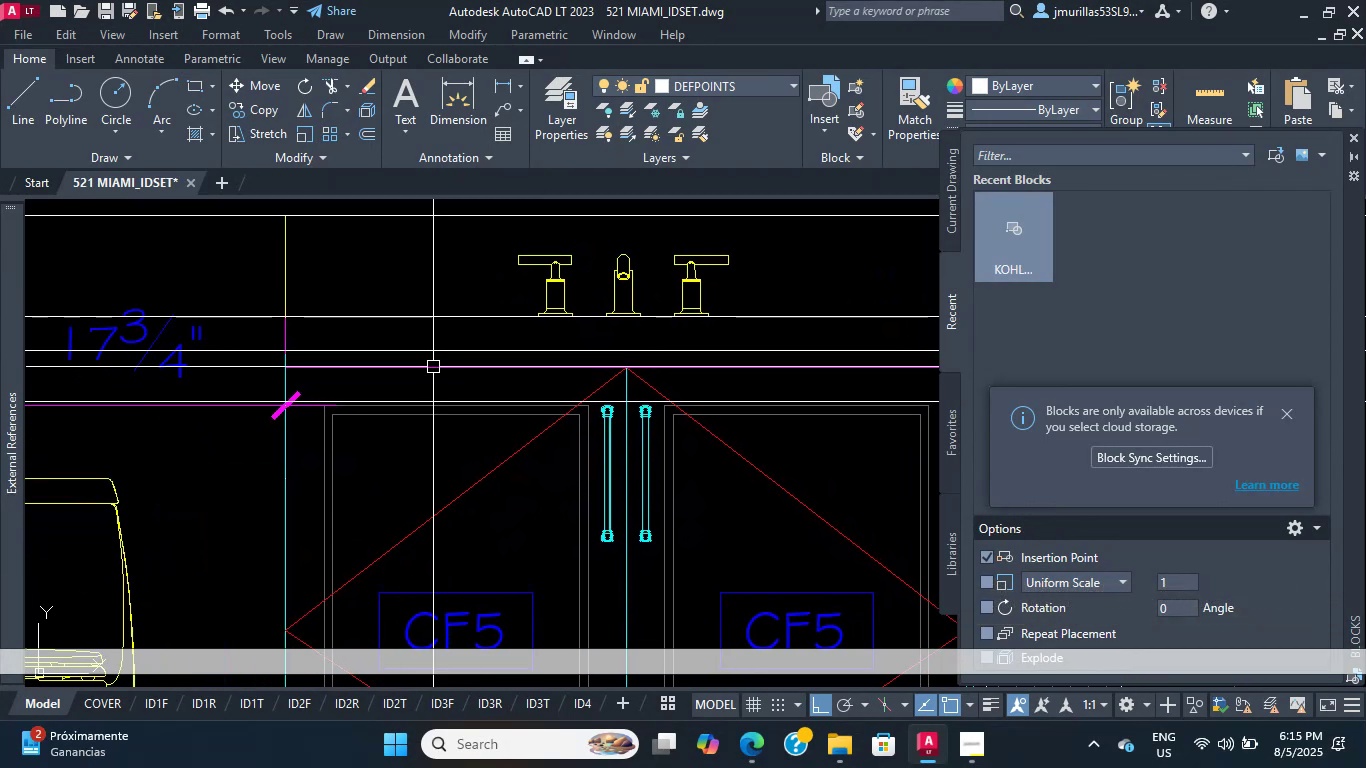 
wait(14.66)
 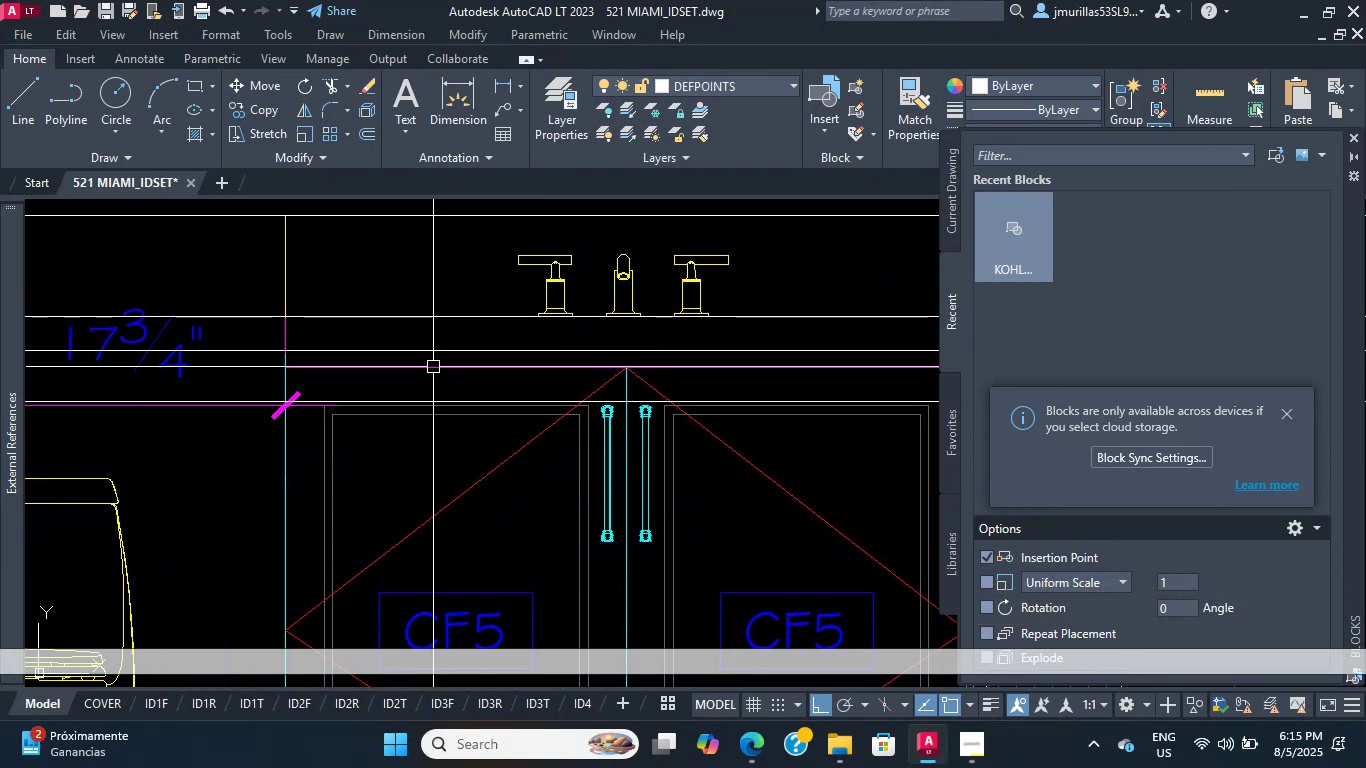 
mouse_move([467, 364])
 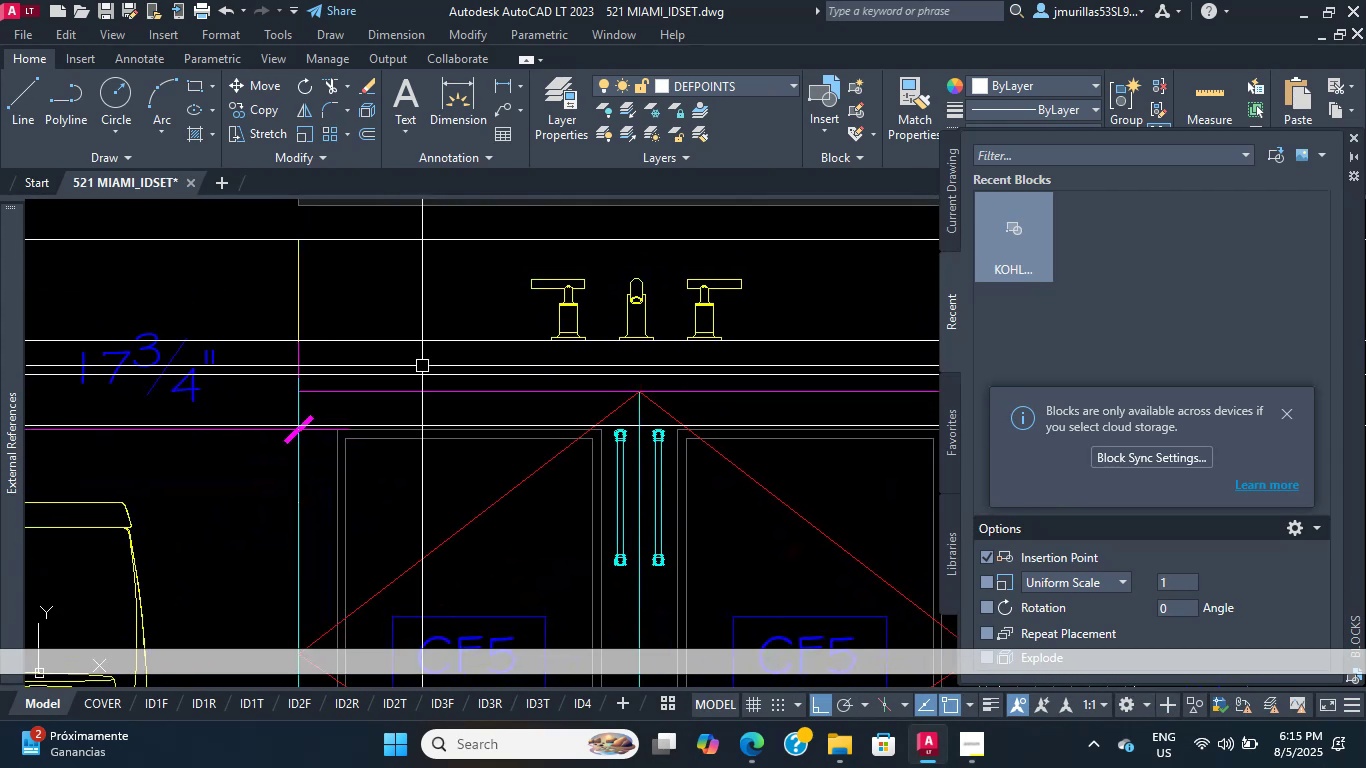 
scroll: coordinate [480, 425], scroll_direction: up, amount: 7.0
 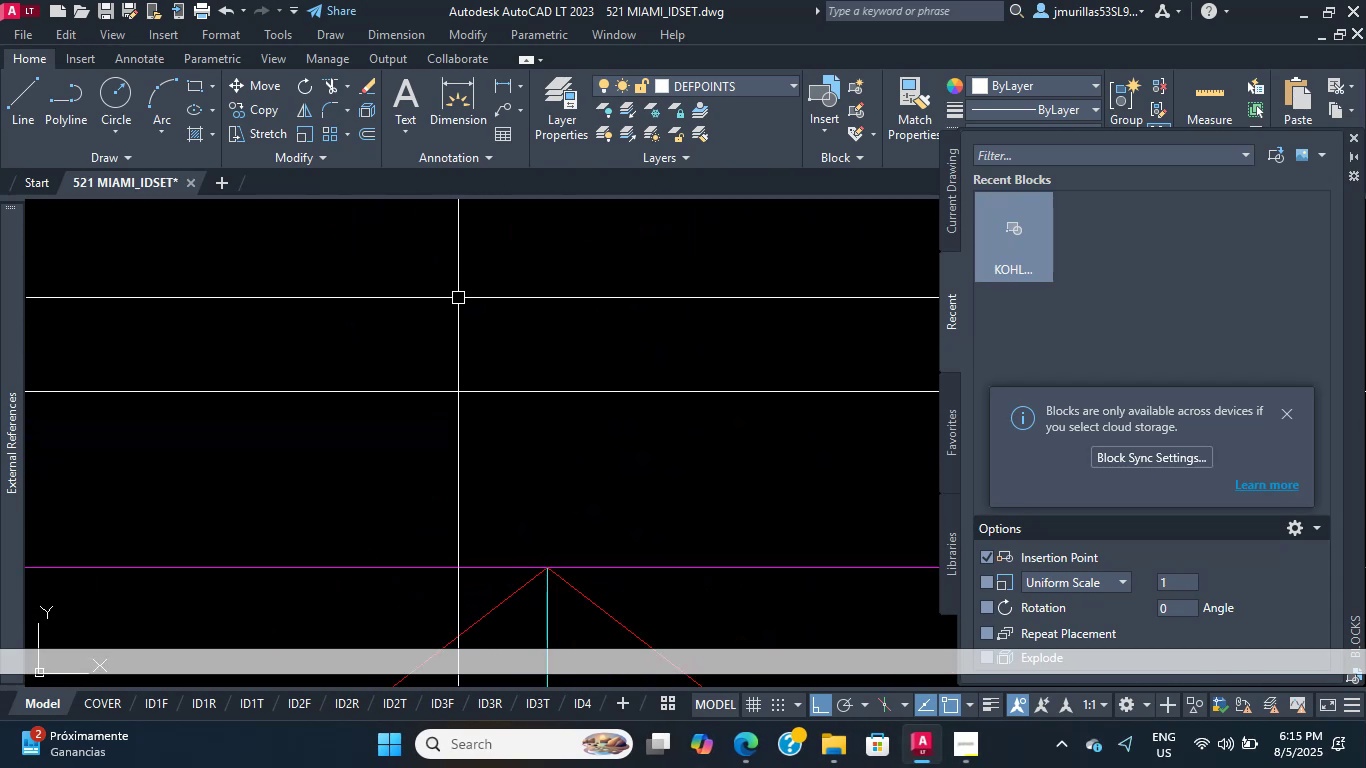 
double_click([458, 298])
 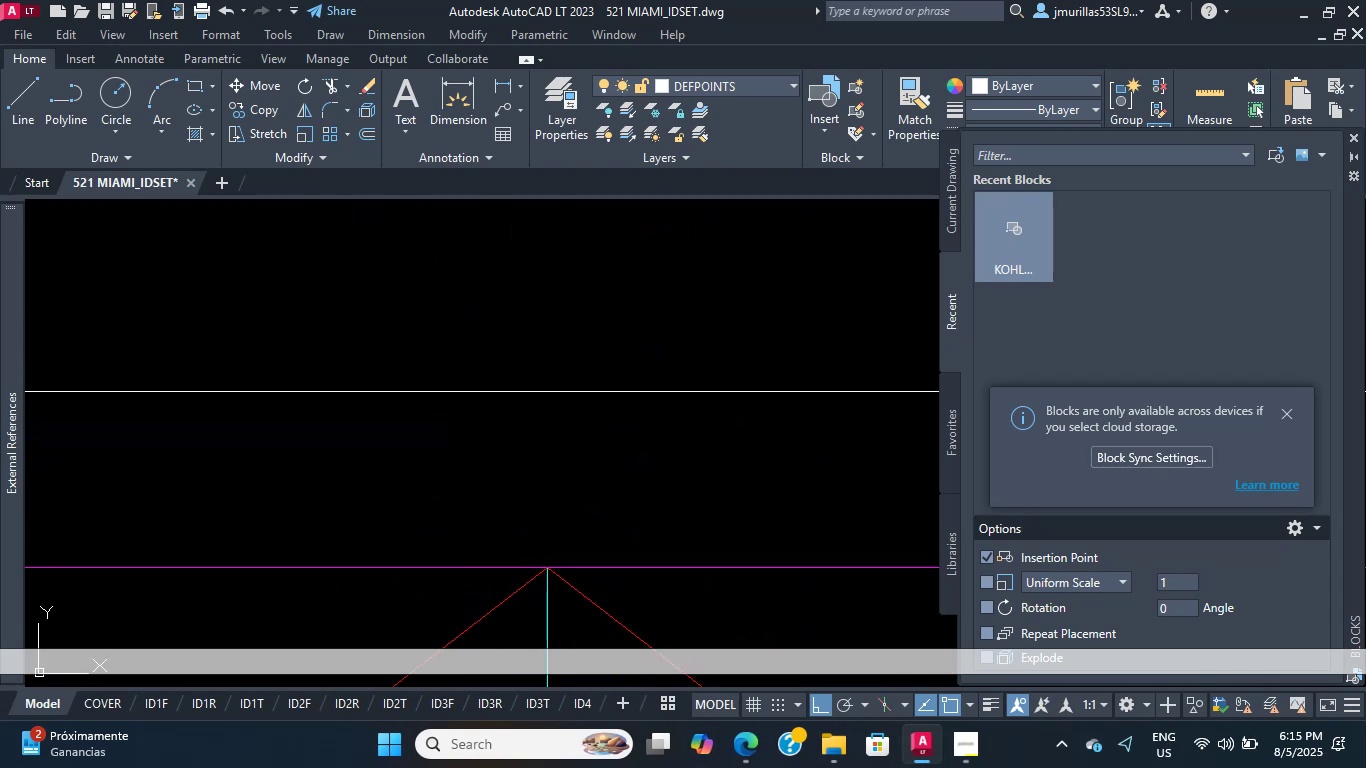 
triple_click([458, 298])
 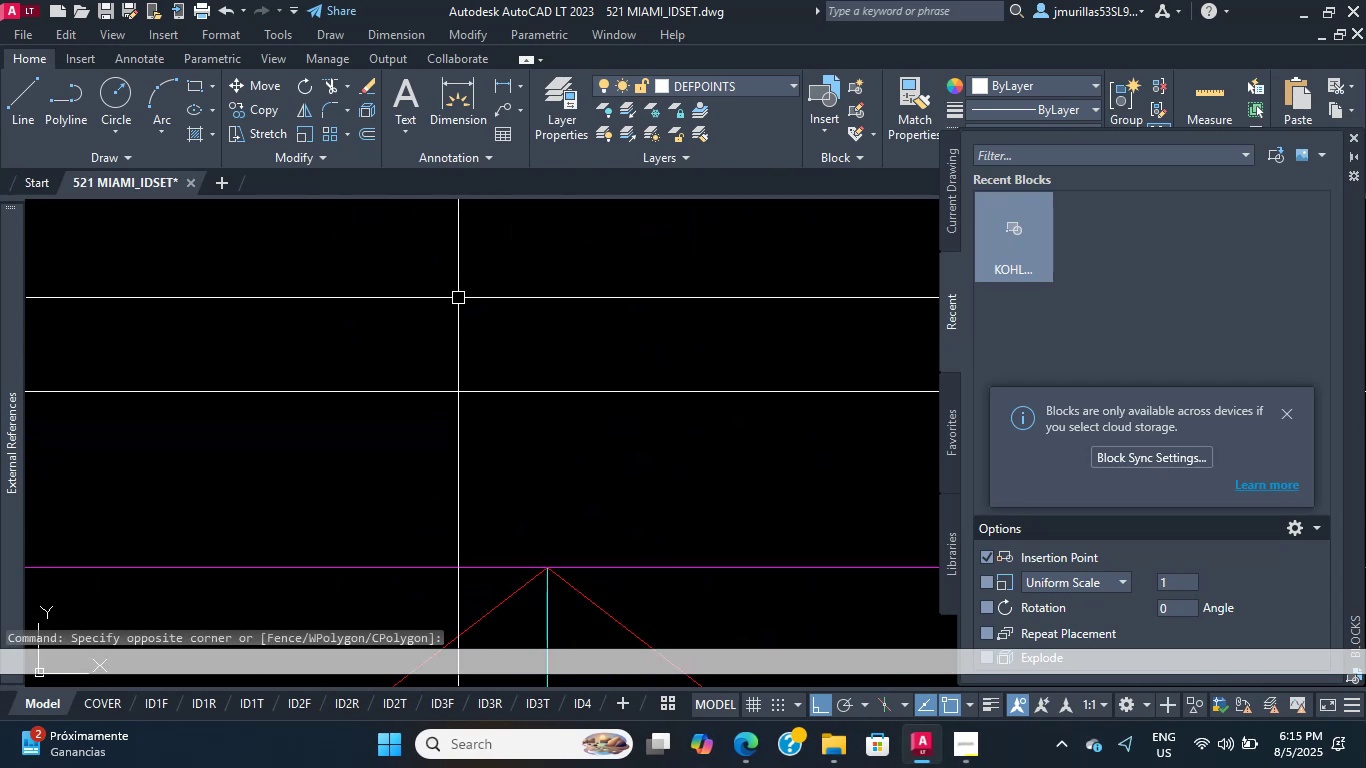 
double_click([458, 298])
 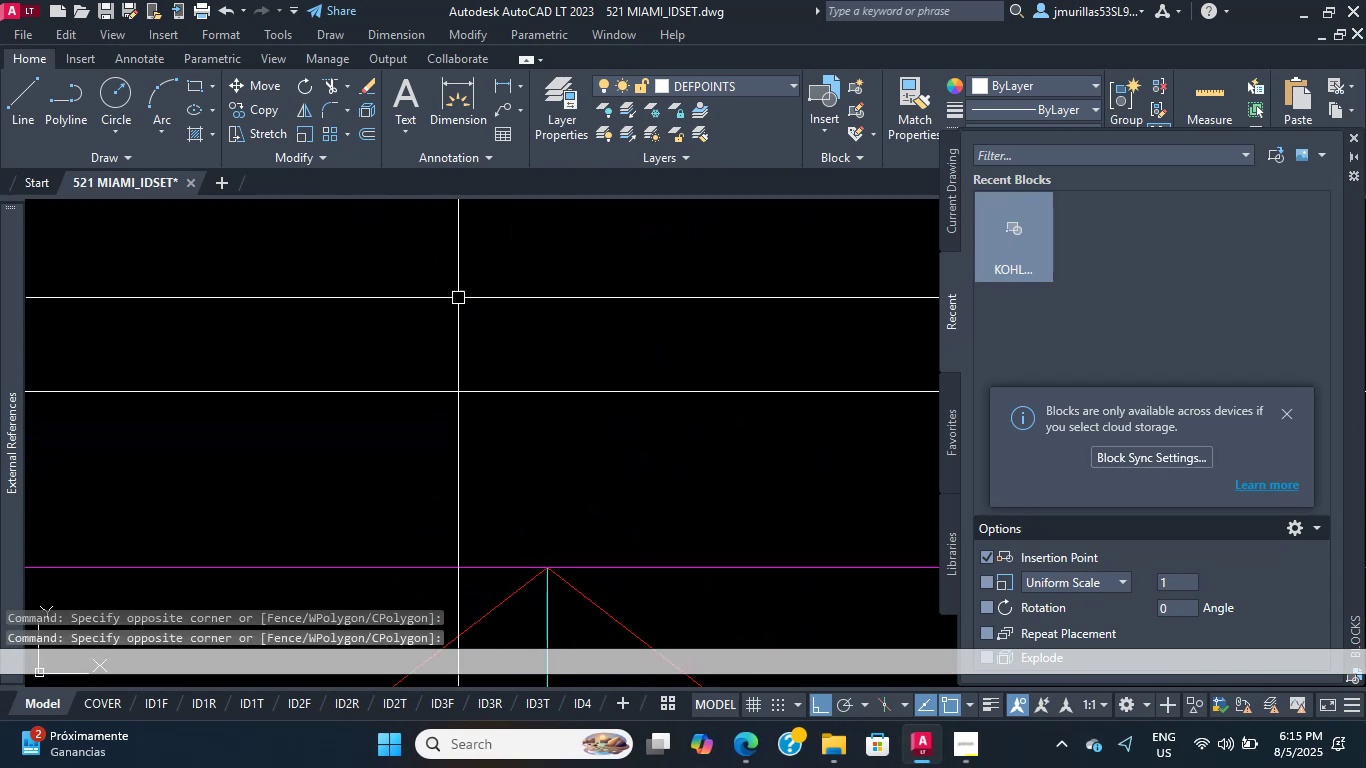 
triple_click([458, 298])
 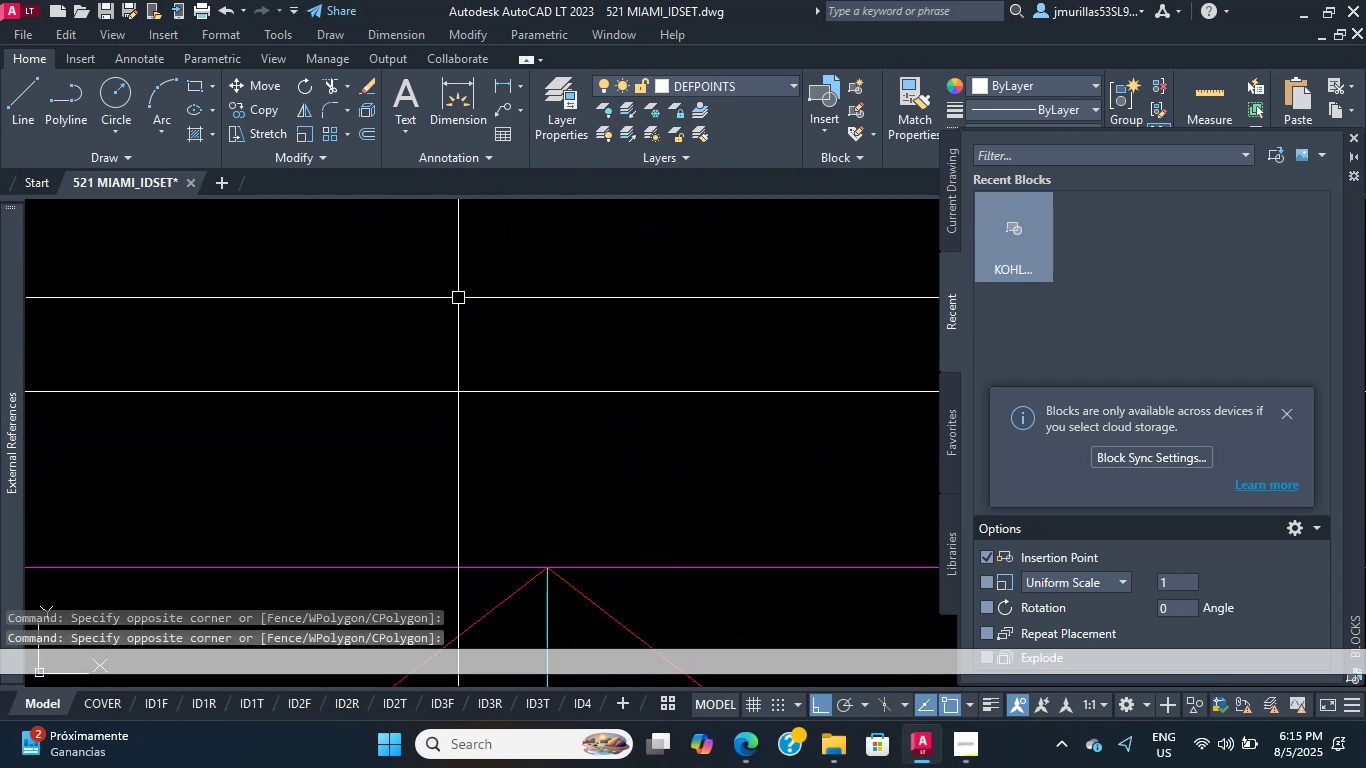 
triple_click([458, 298])
 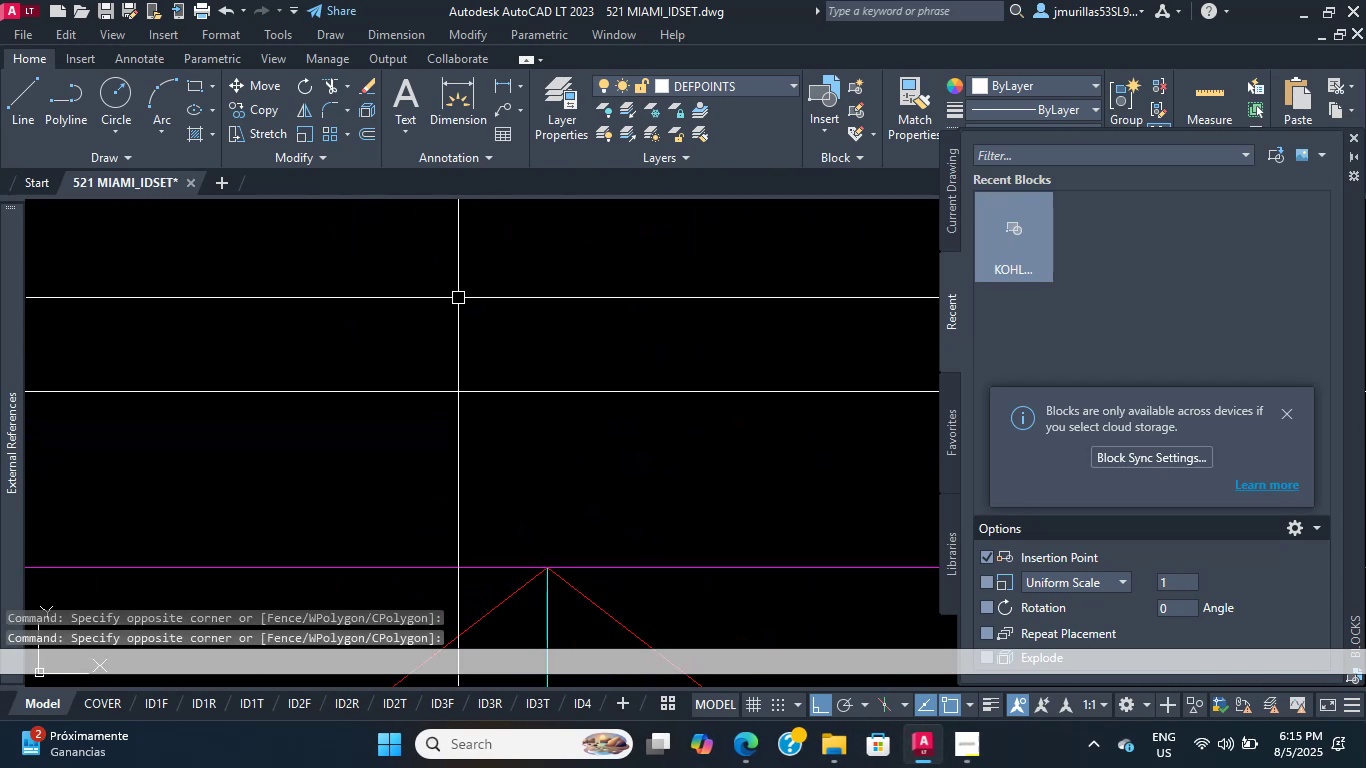 
double_click([458, 298])
 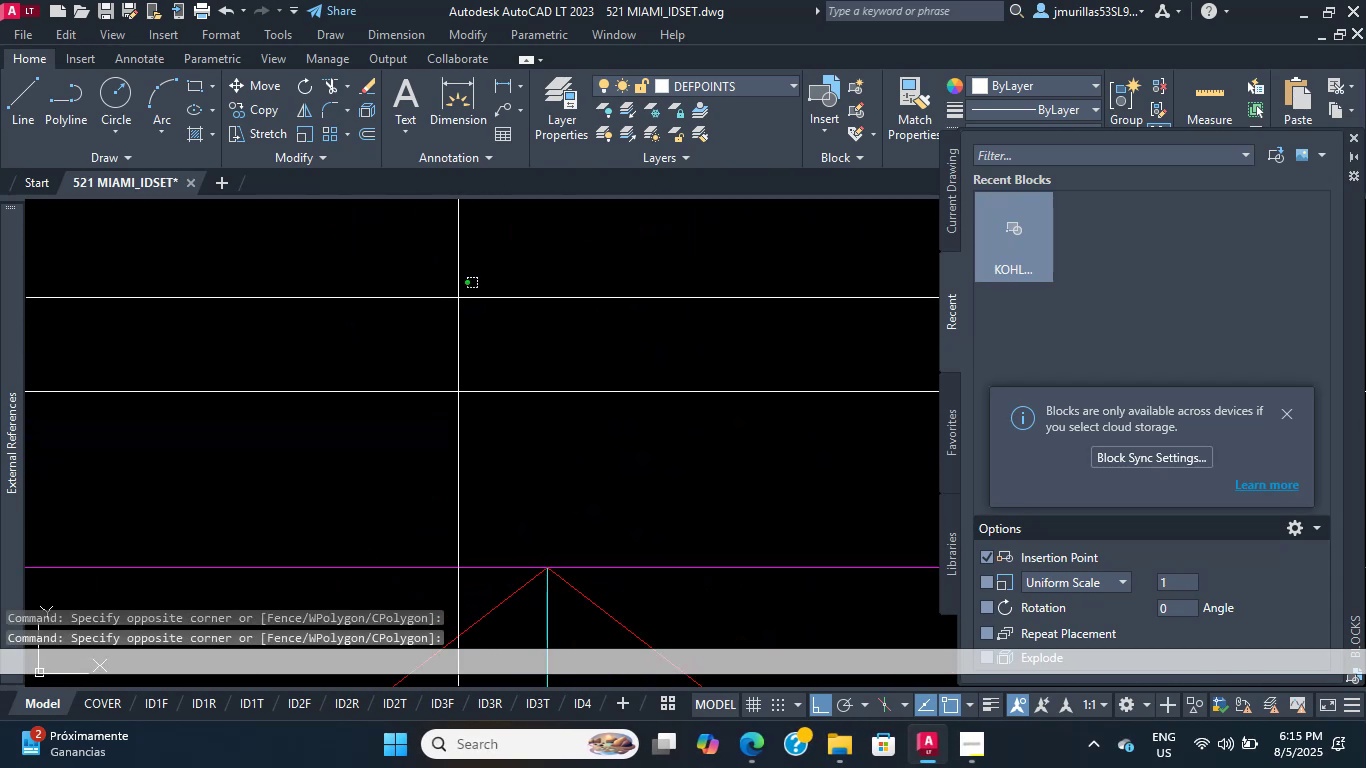 
left_click([458, 298])
 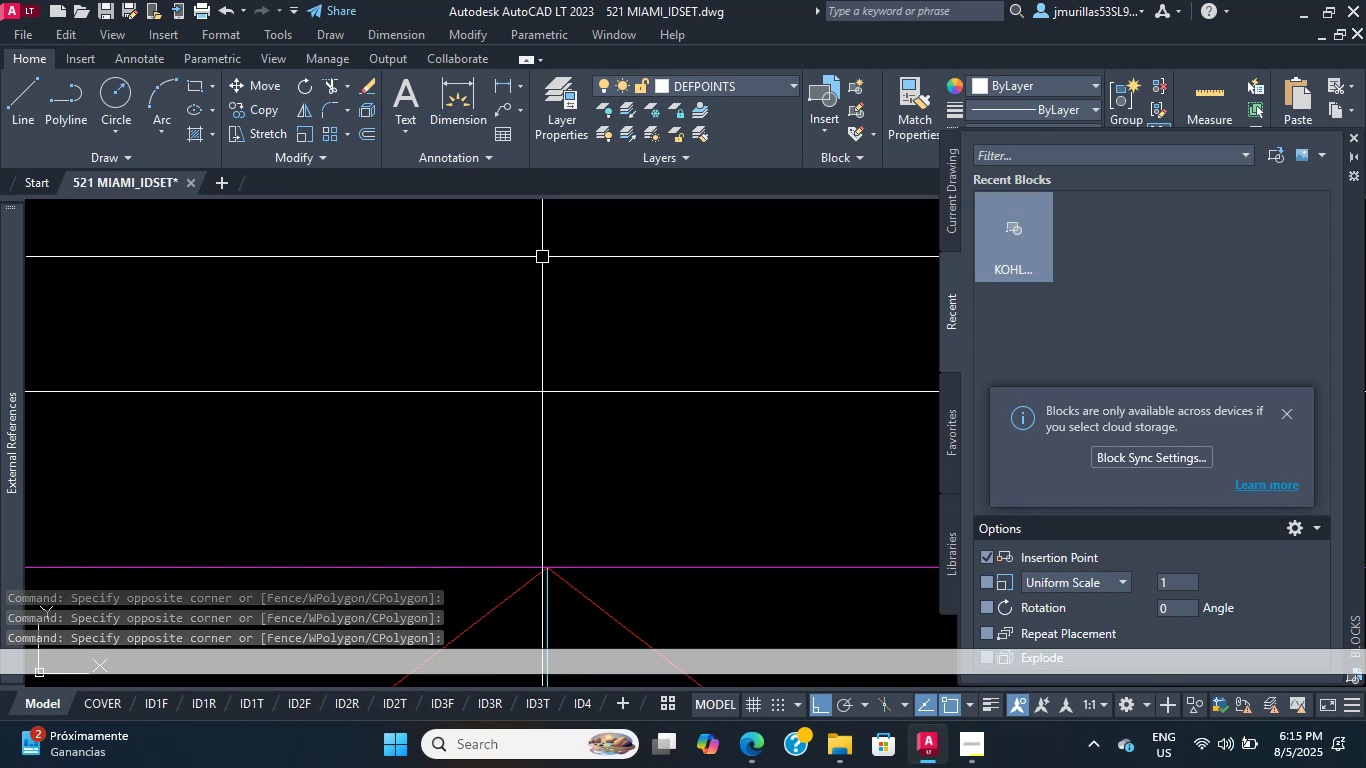 
scroll: coordinate [585, 345], scroll_direction: down, amount: 4.0
 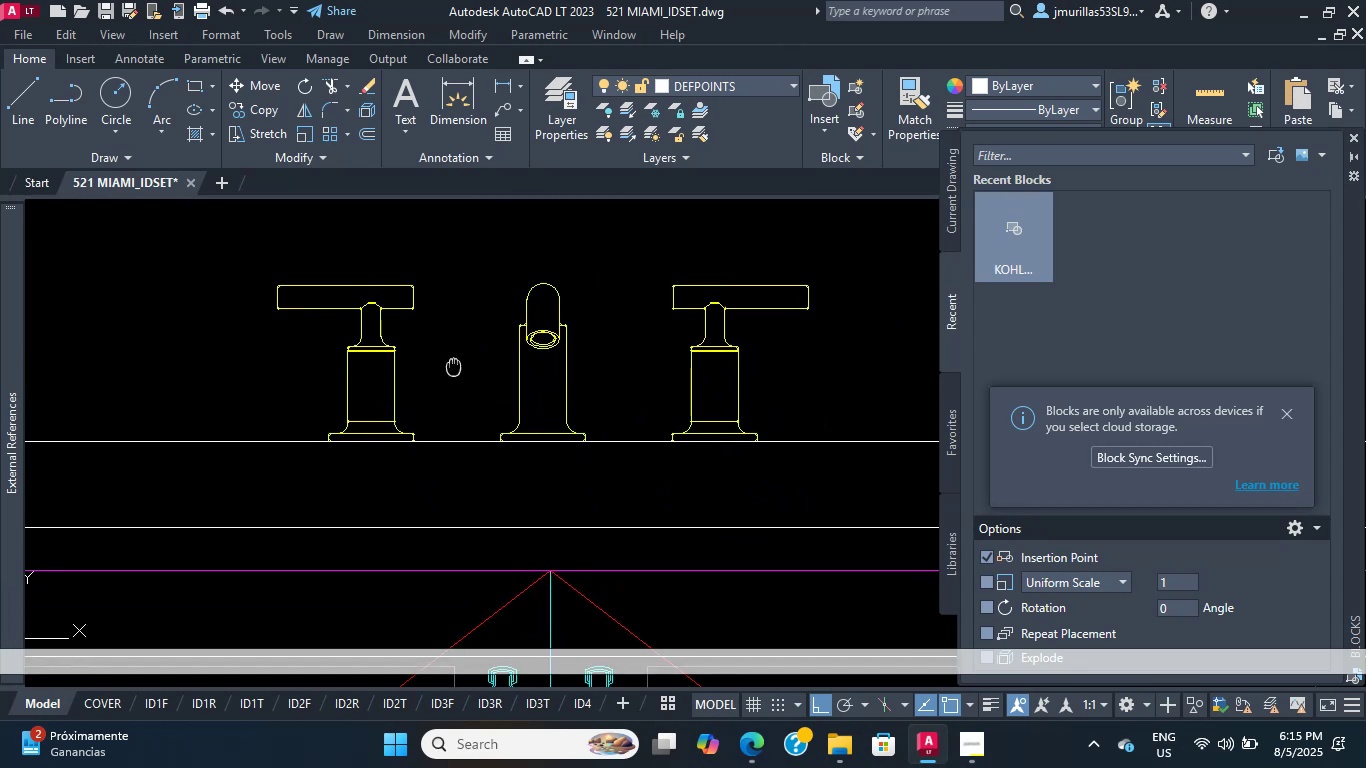 
scroll: coordinate [500, 335], scroll_direction: up, amount: 2.0
 